 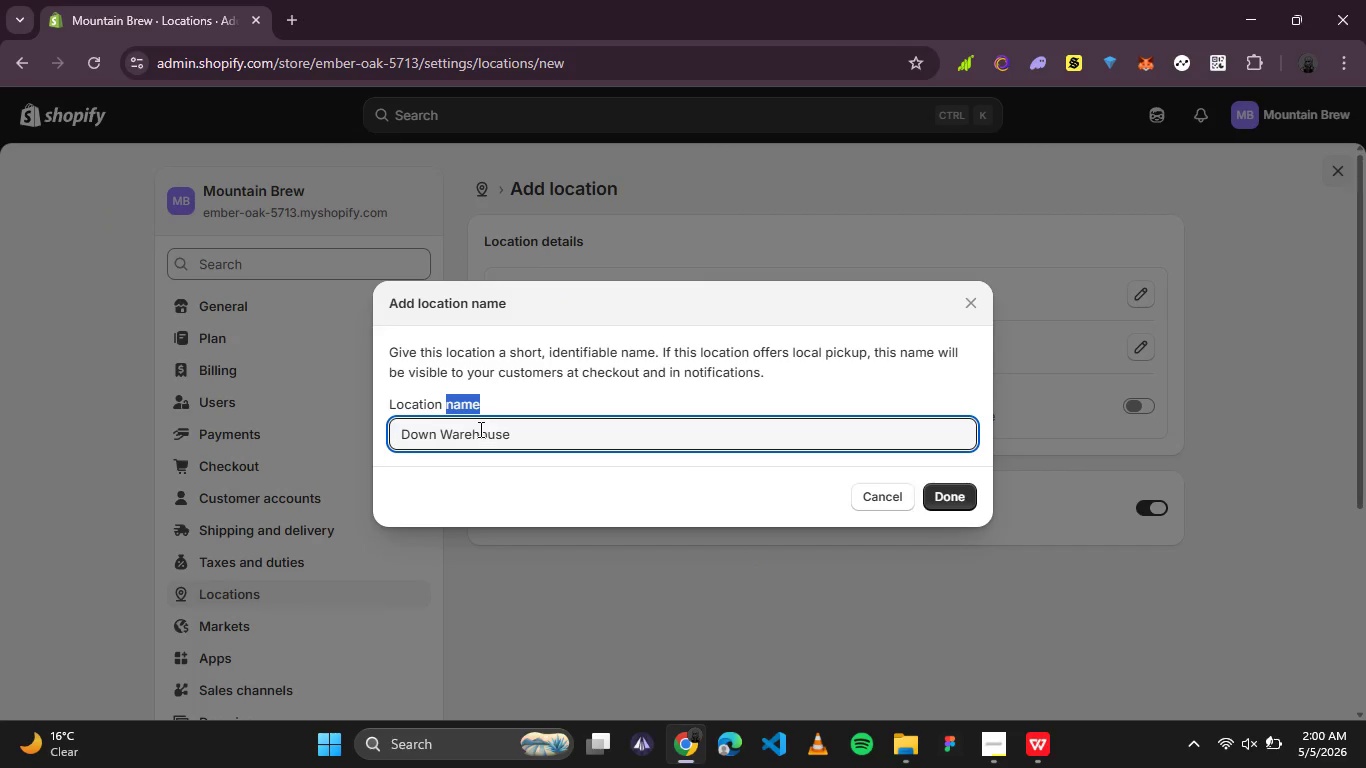 
triple_click([479, 429])
 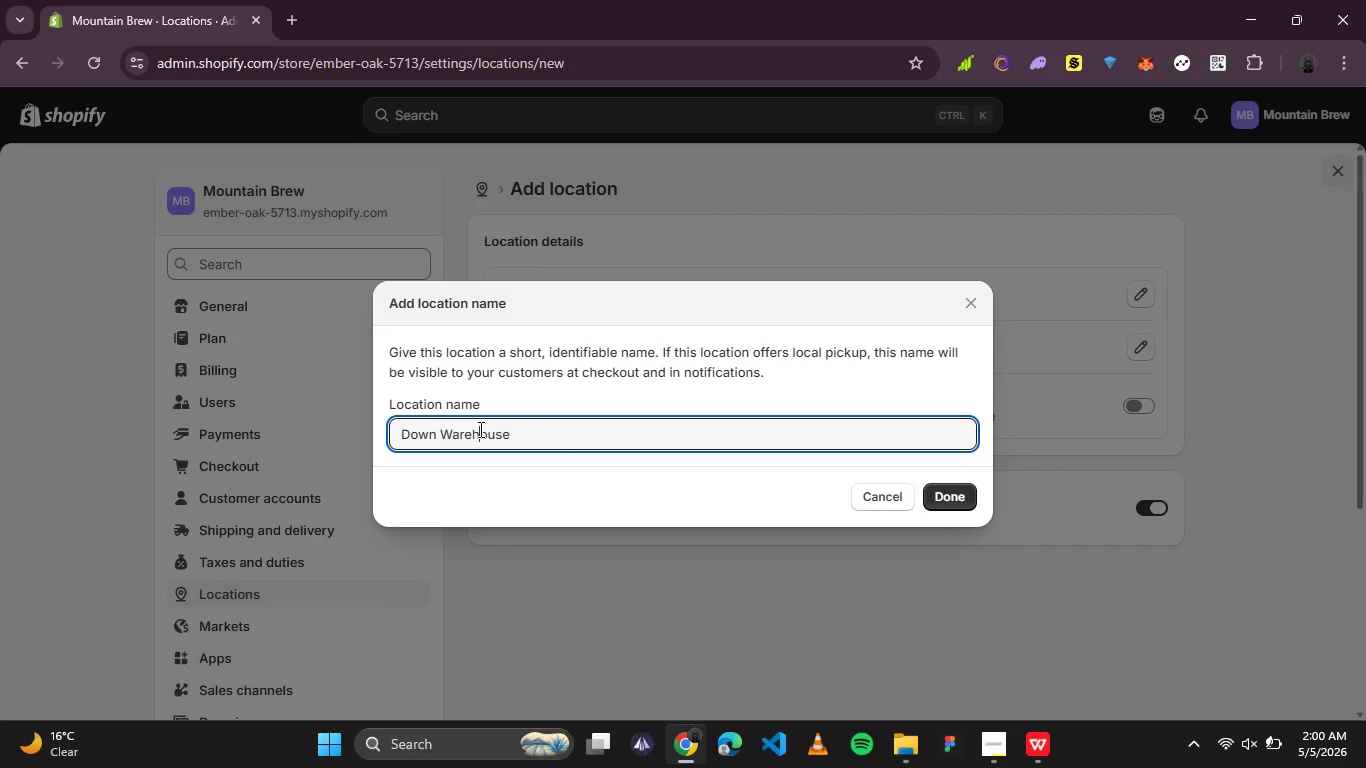 
triple_click([479, 429])
 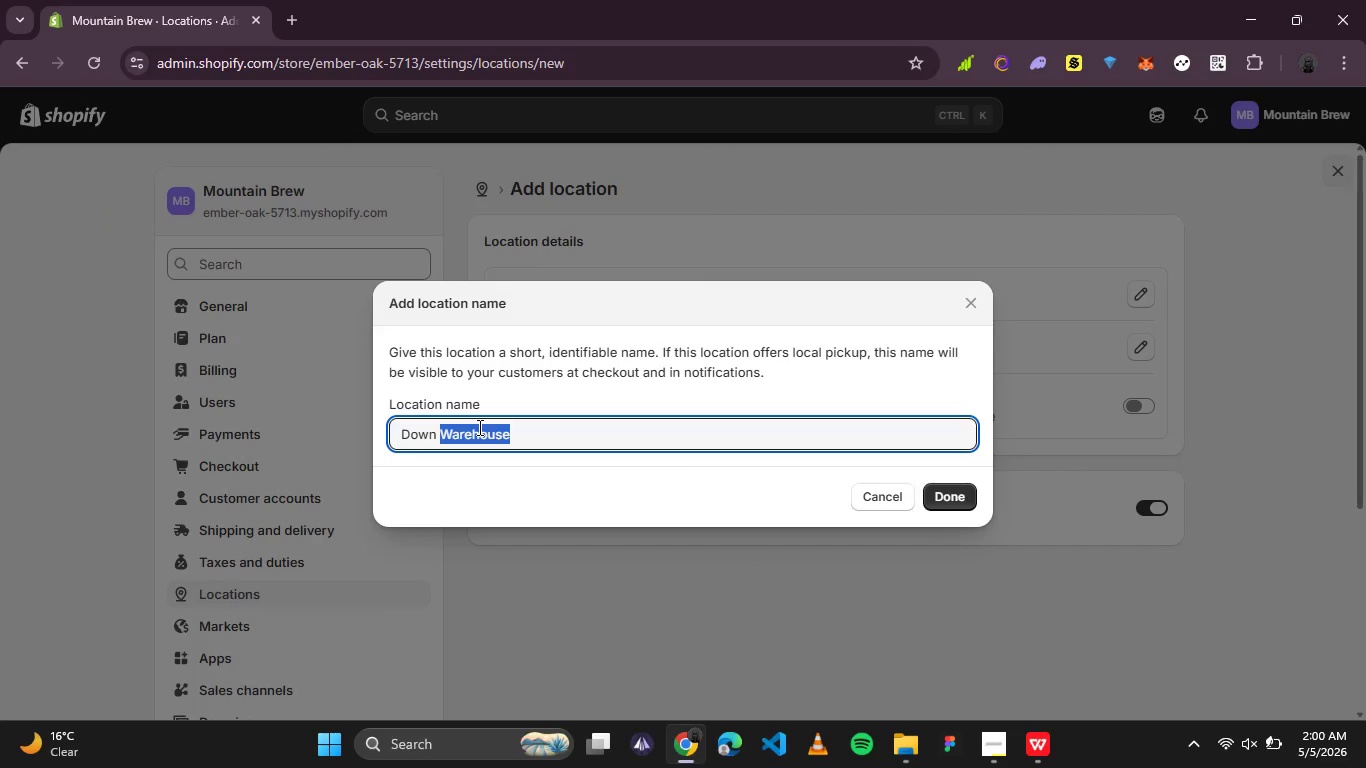 
type(Storefront)
 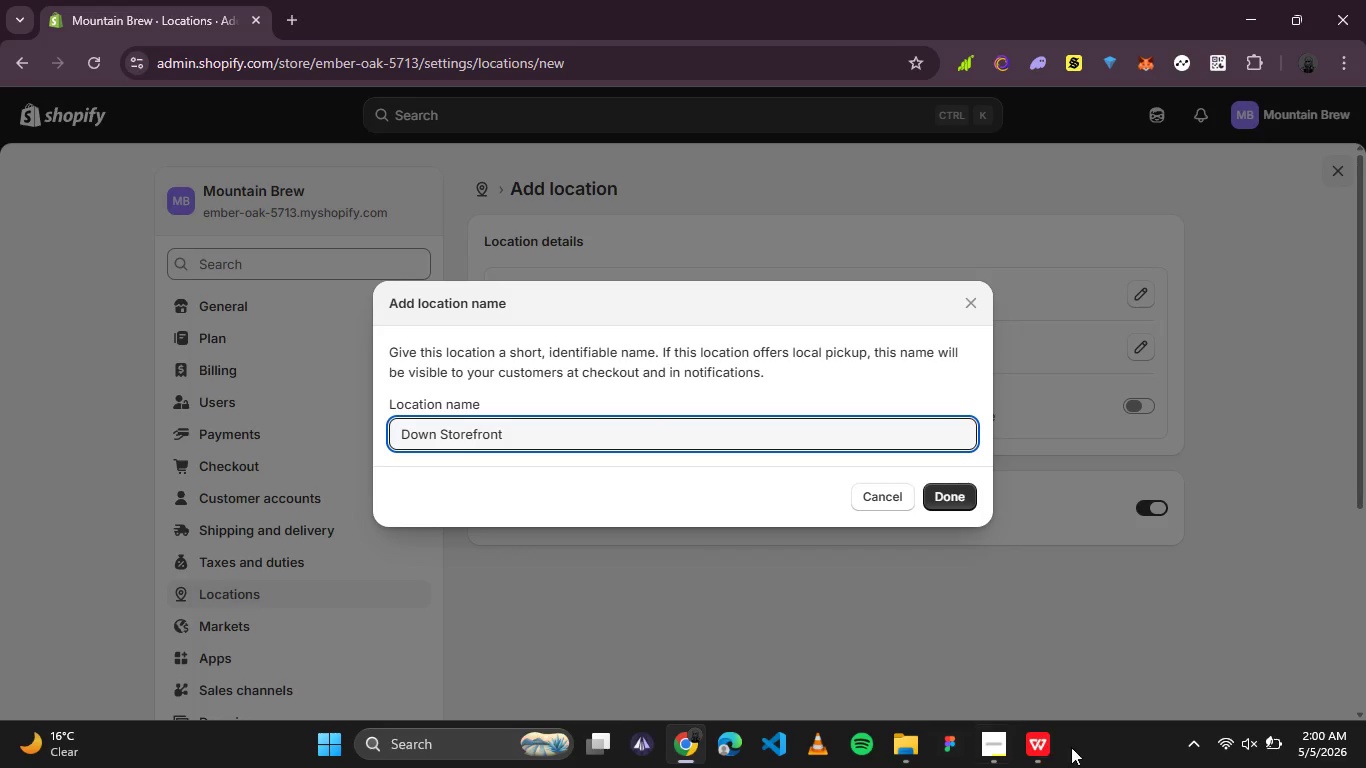 
left_click([946, 503])
 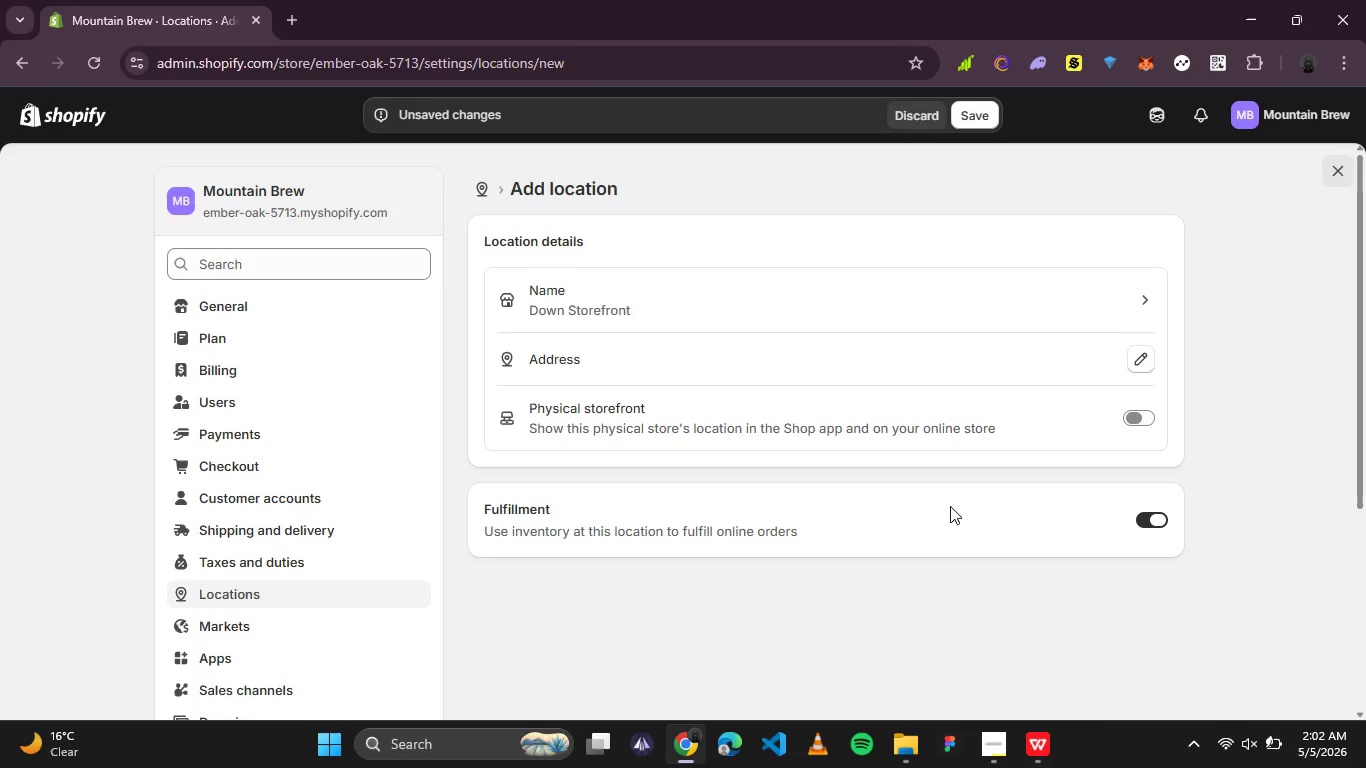 
wait(95.19)
 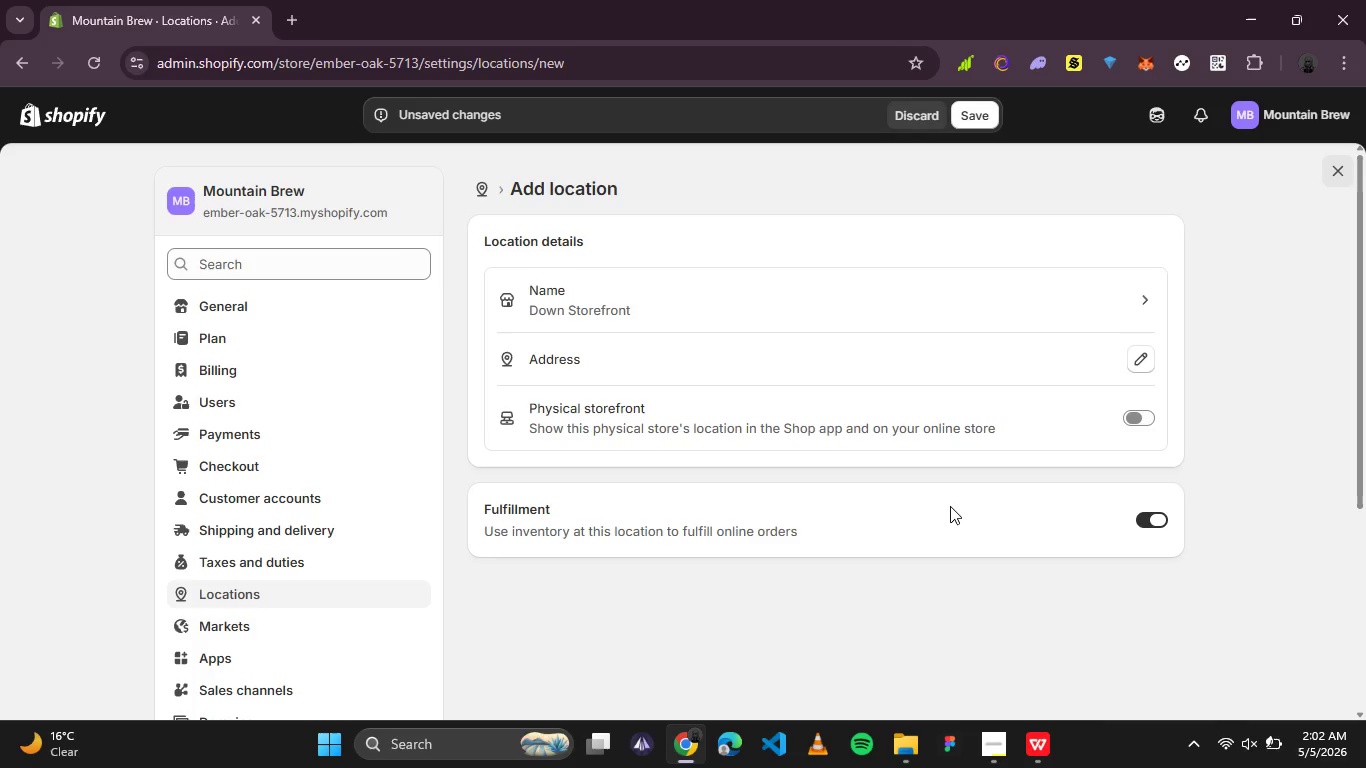 
left_click([1147, 366])
 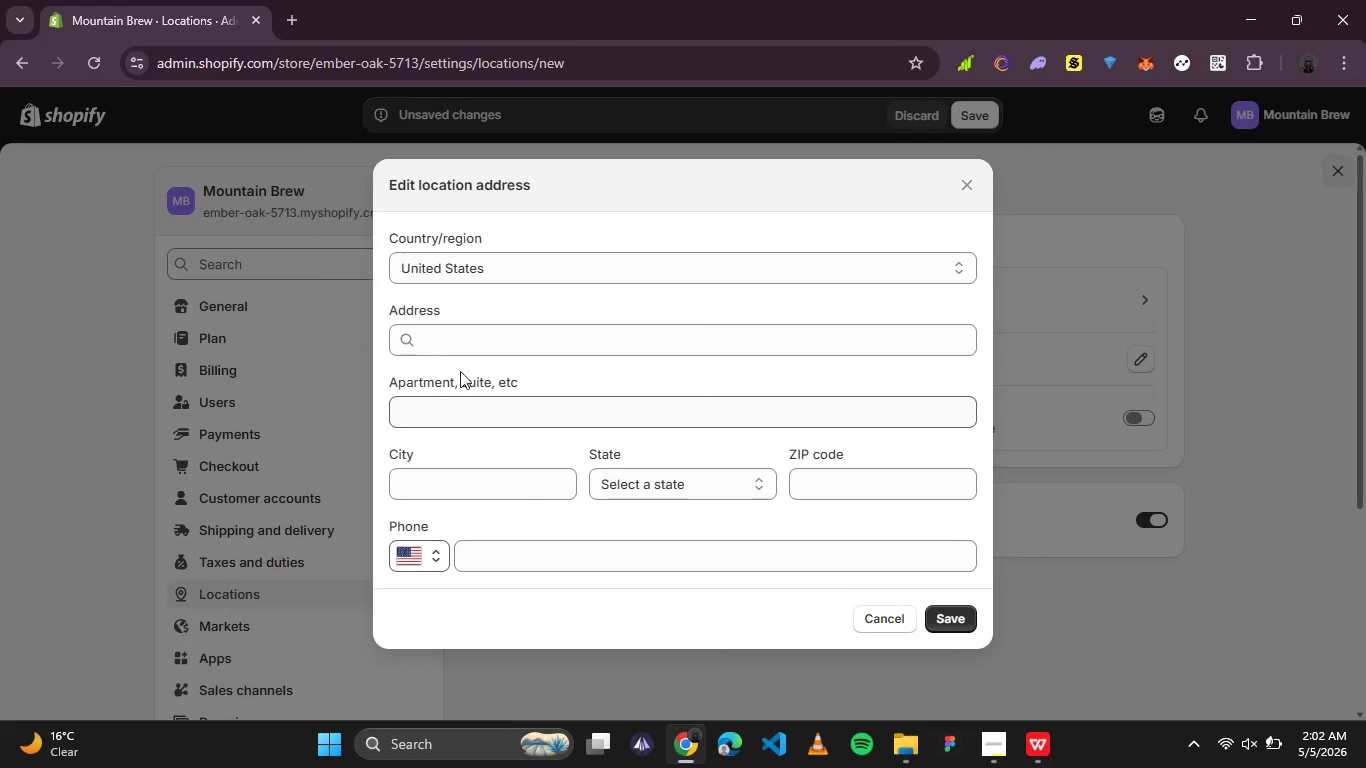 
left_click([478, 347])
 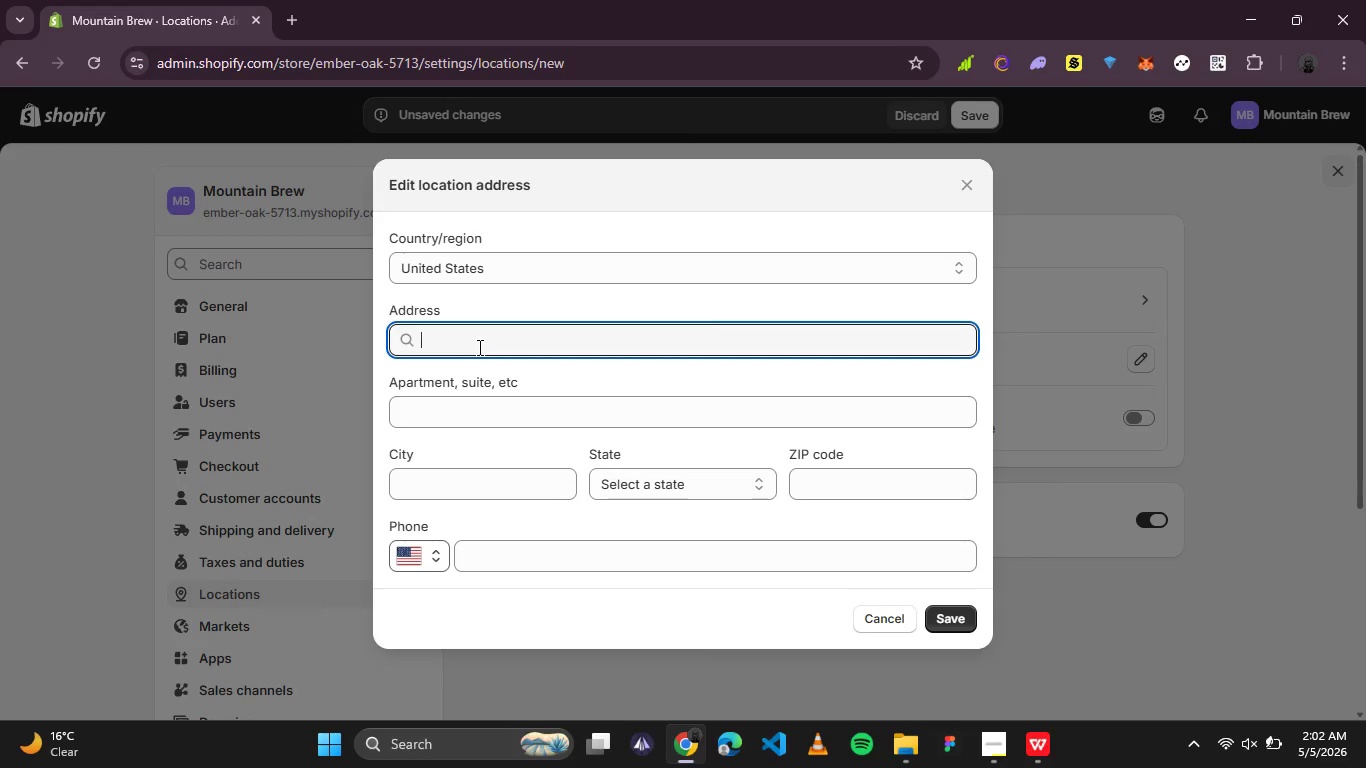 
type(norw)
 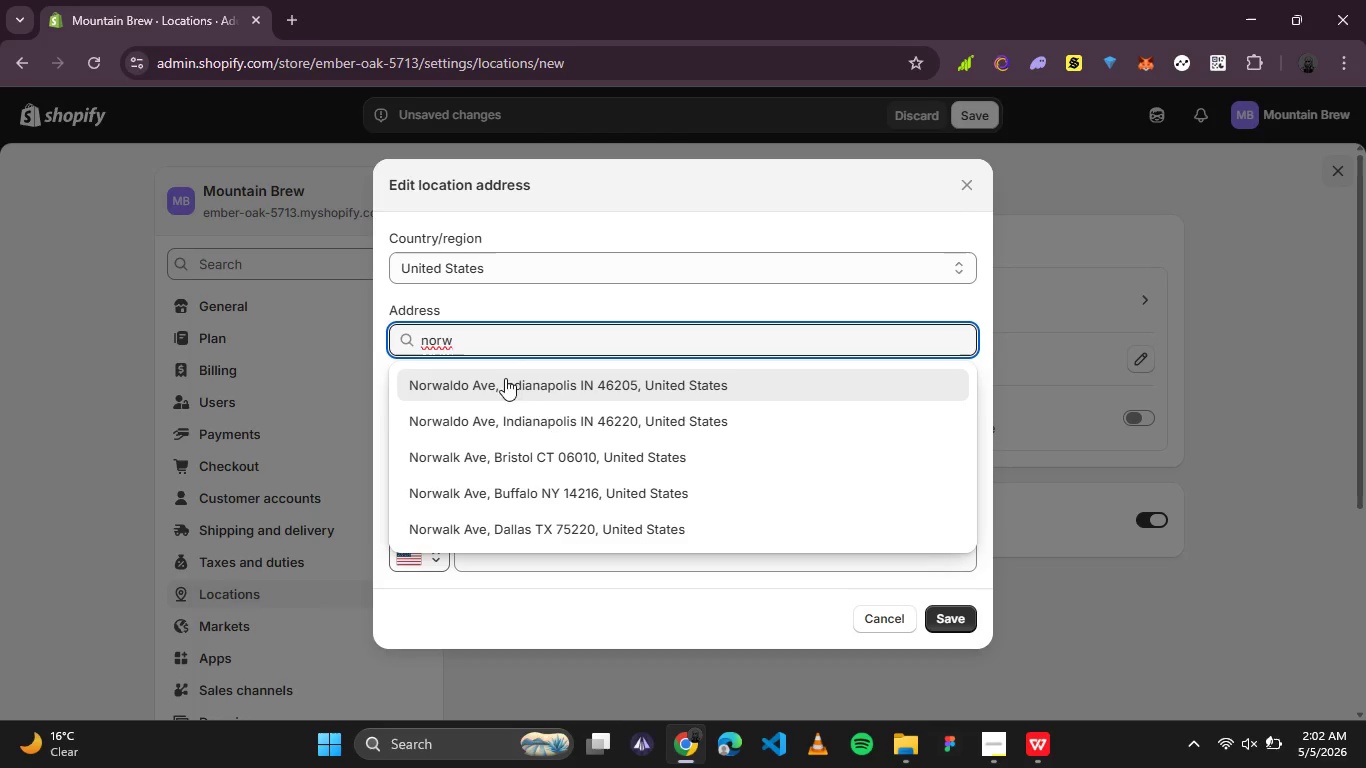 
left_click([604, 387])
 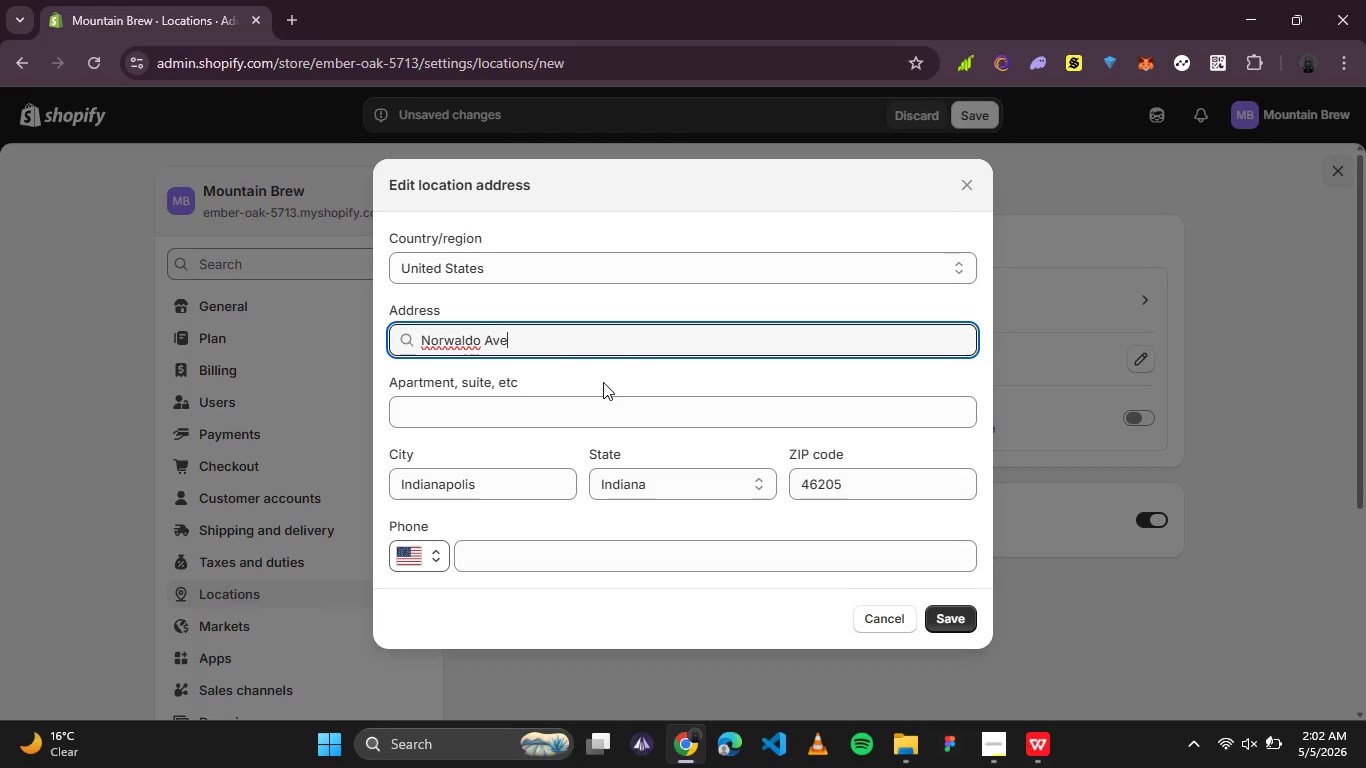 
wait(15.2)
 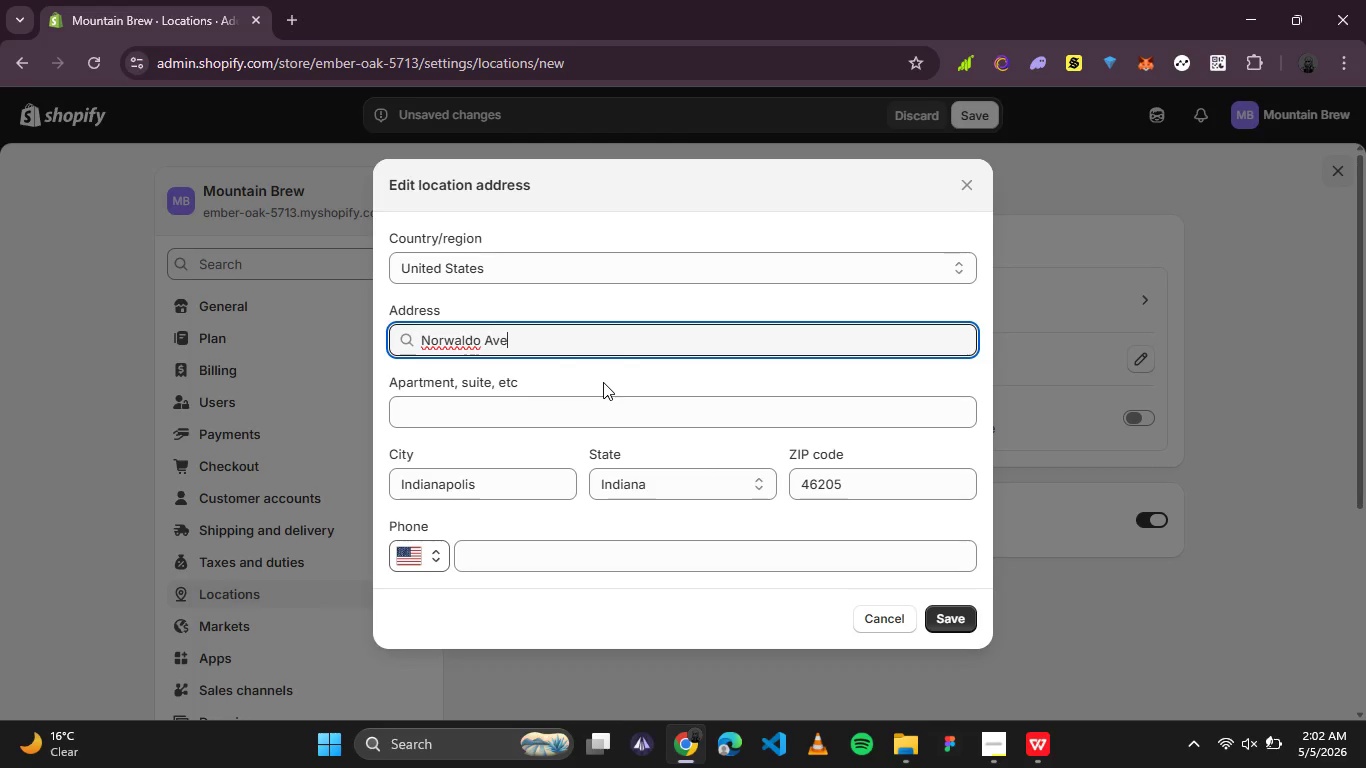 
left_click([930, 612])
 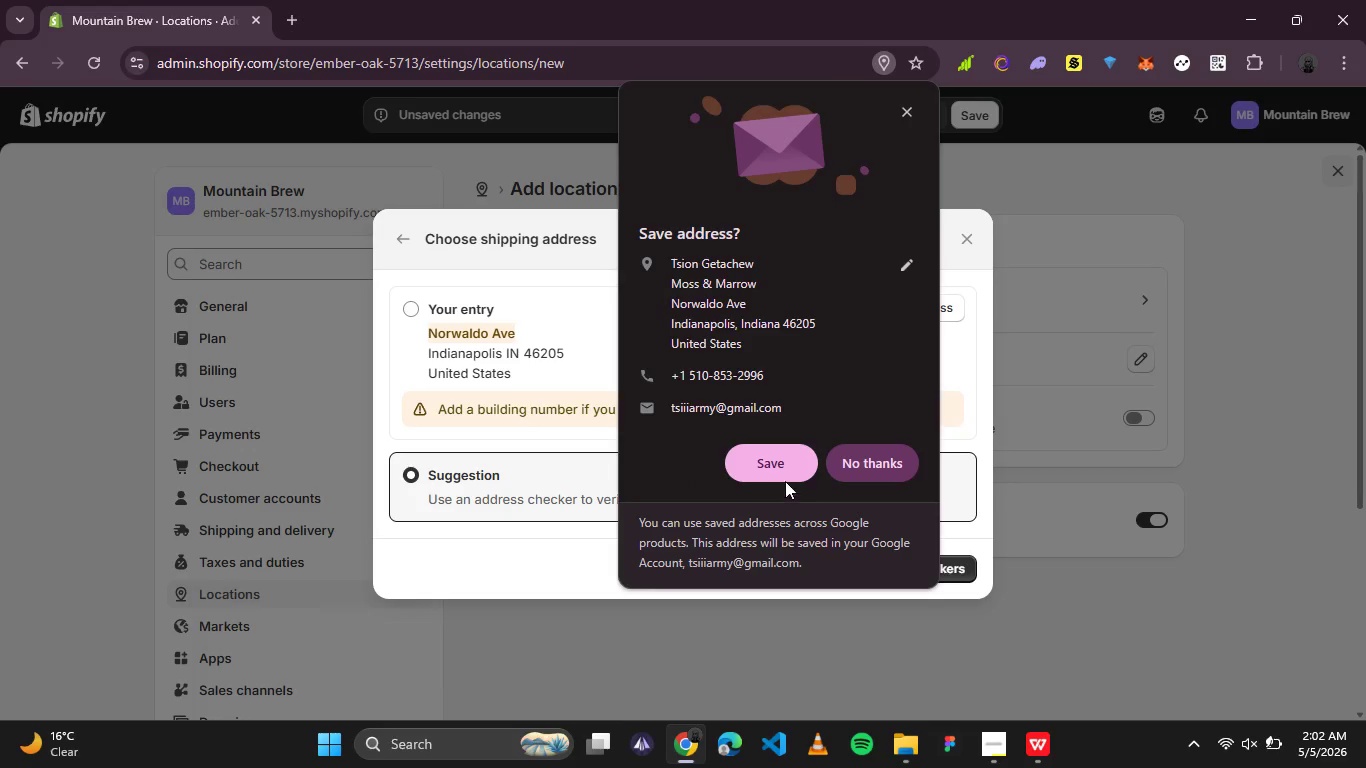 
left_click([843, 477])
 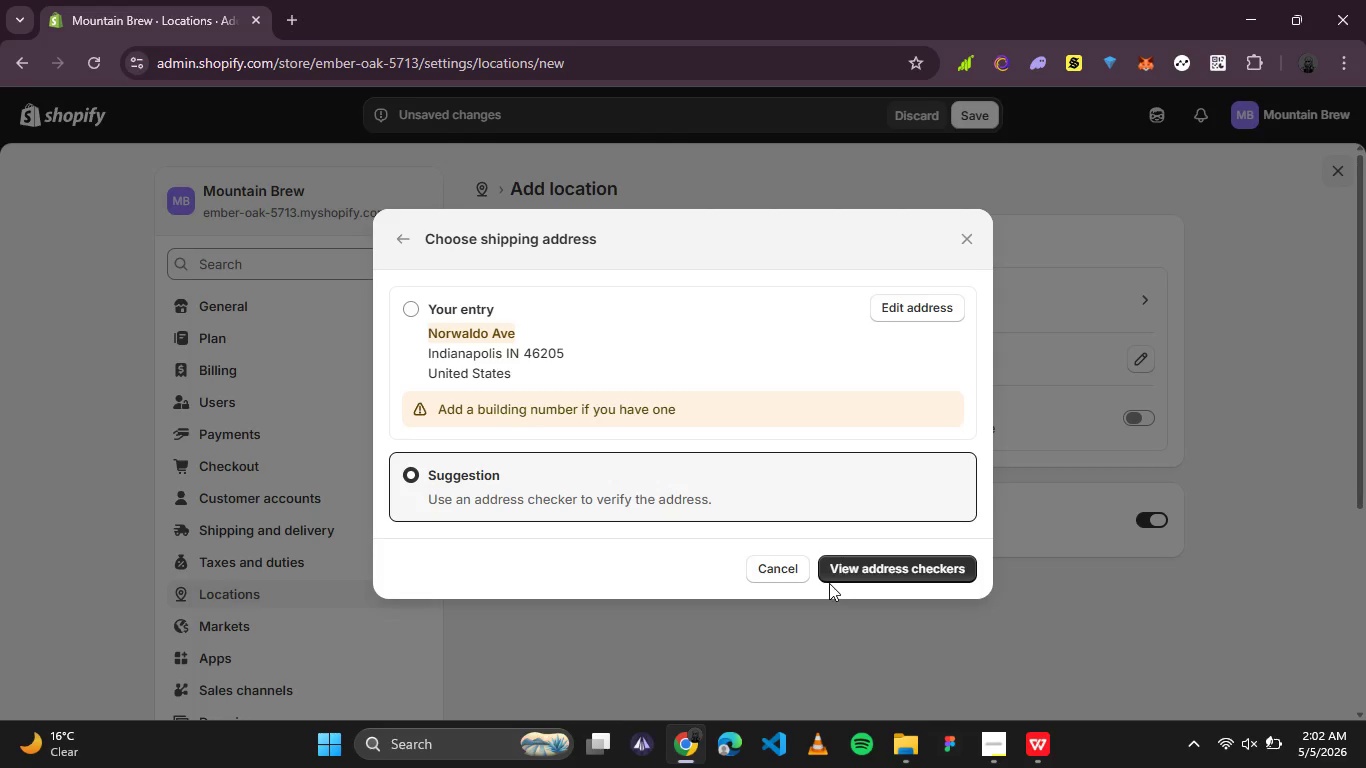 
wait(6.28)
 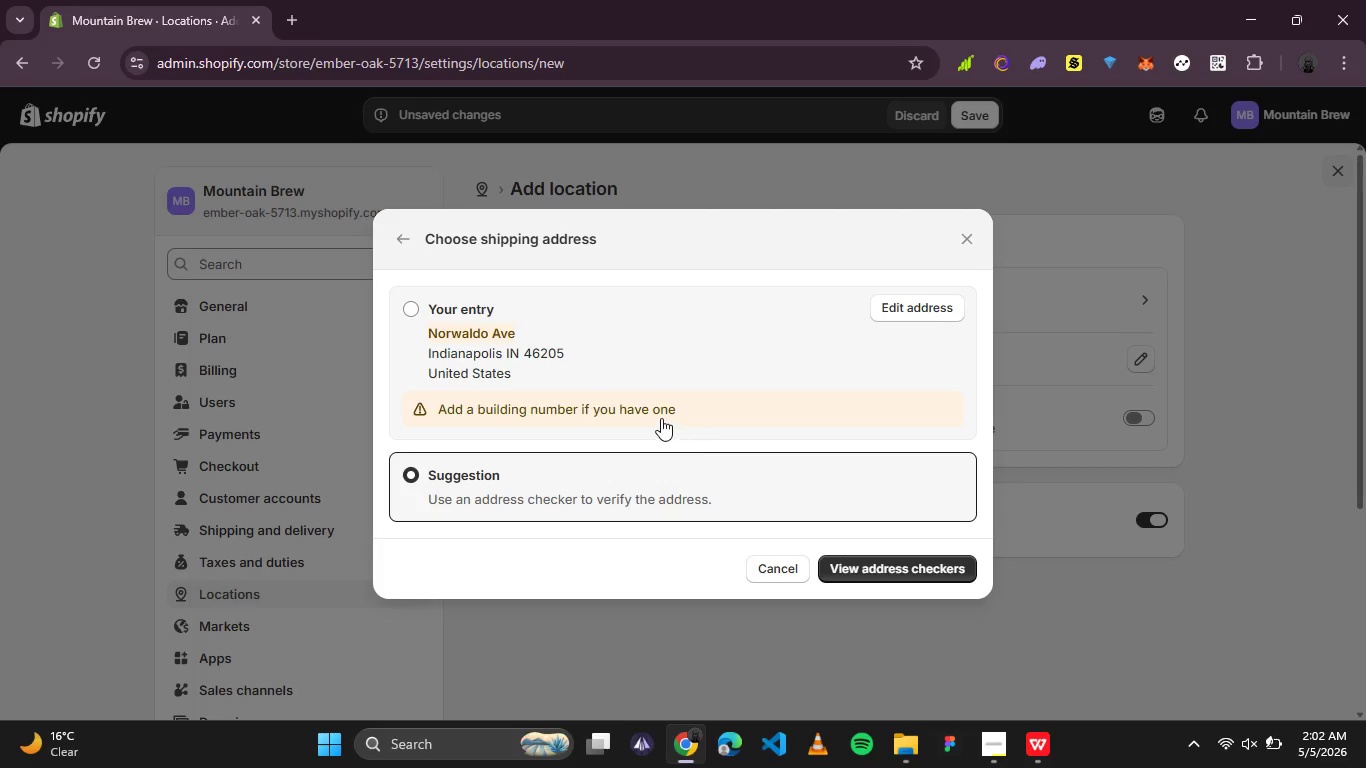 
left_click([601, 397])
 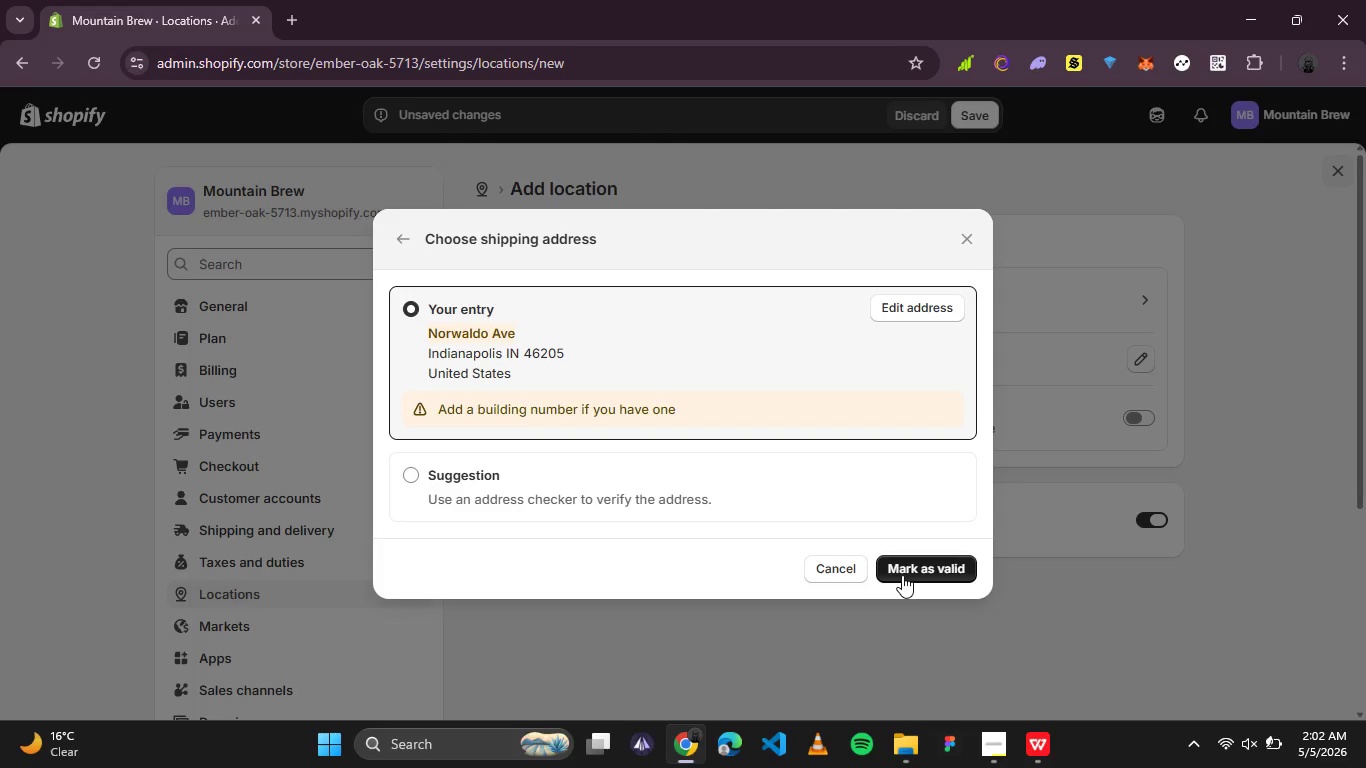 
left_click([906, 574])
 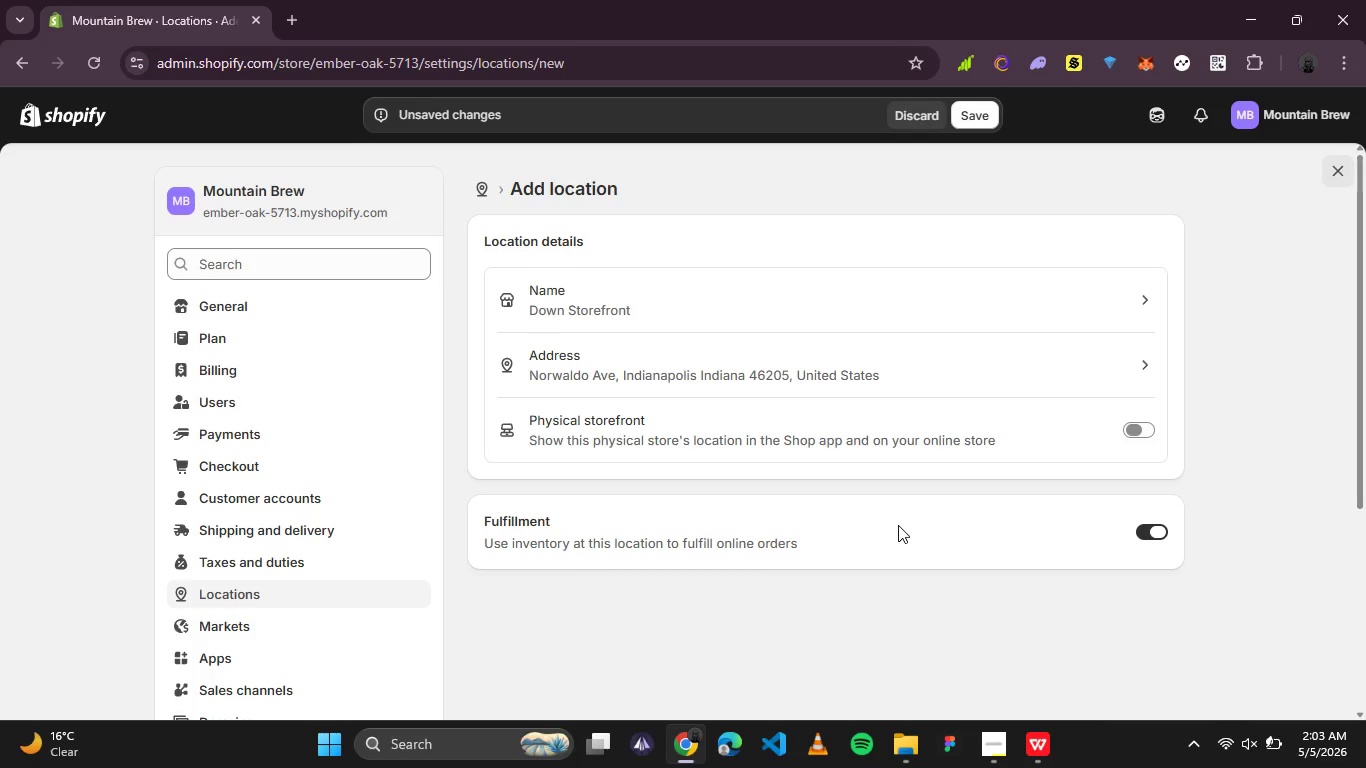 
wait(27.0)
 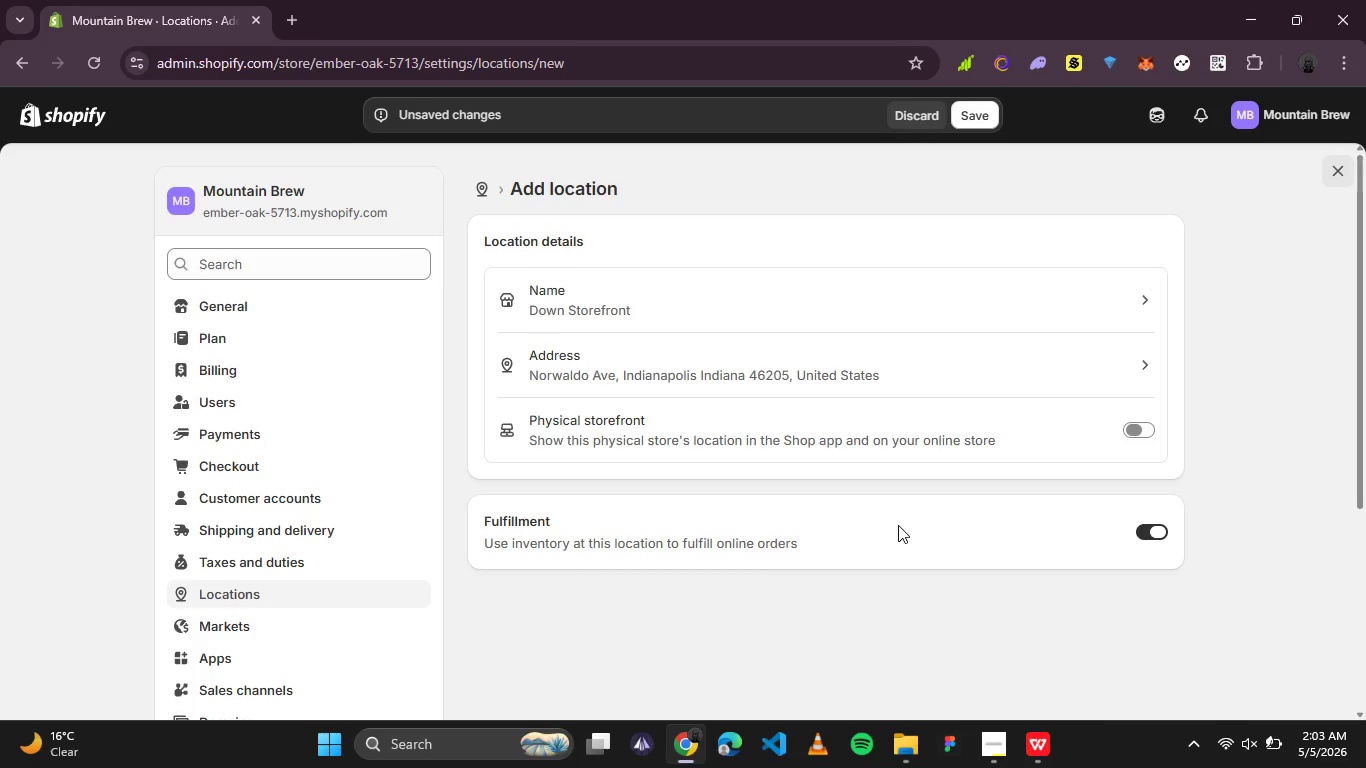 
left_click([982, 116])
 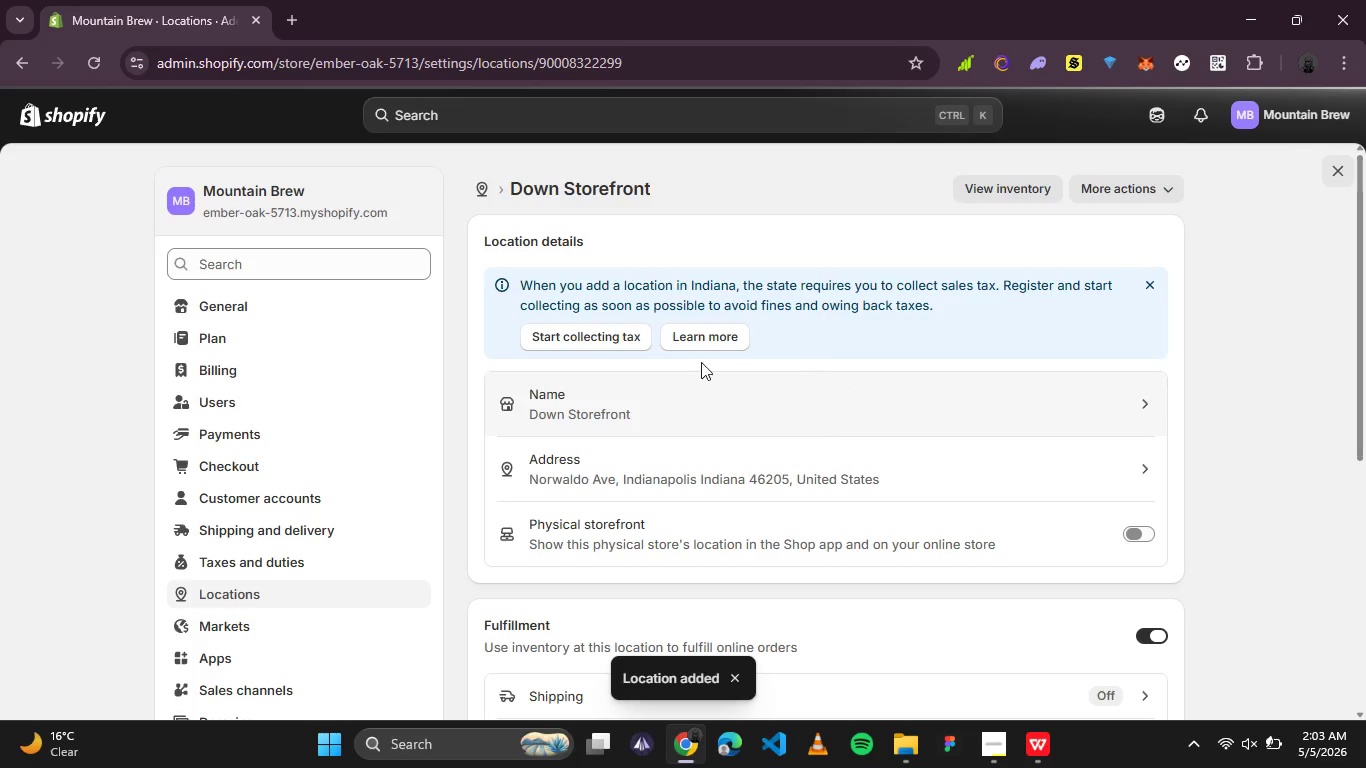 
wait(6.66)
 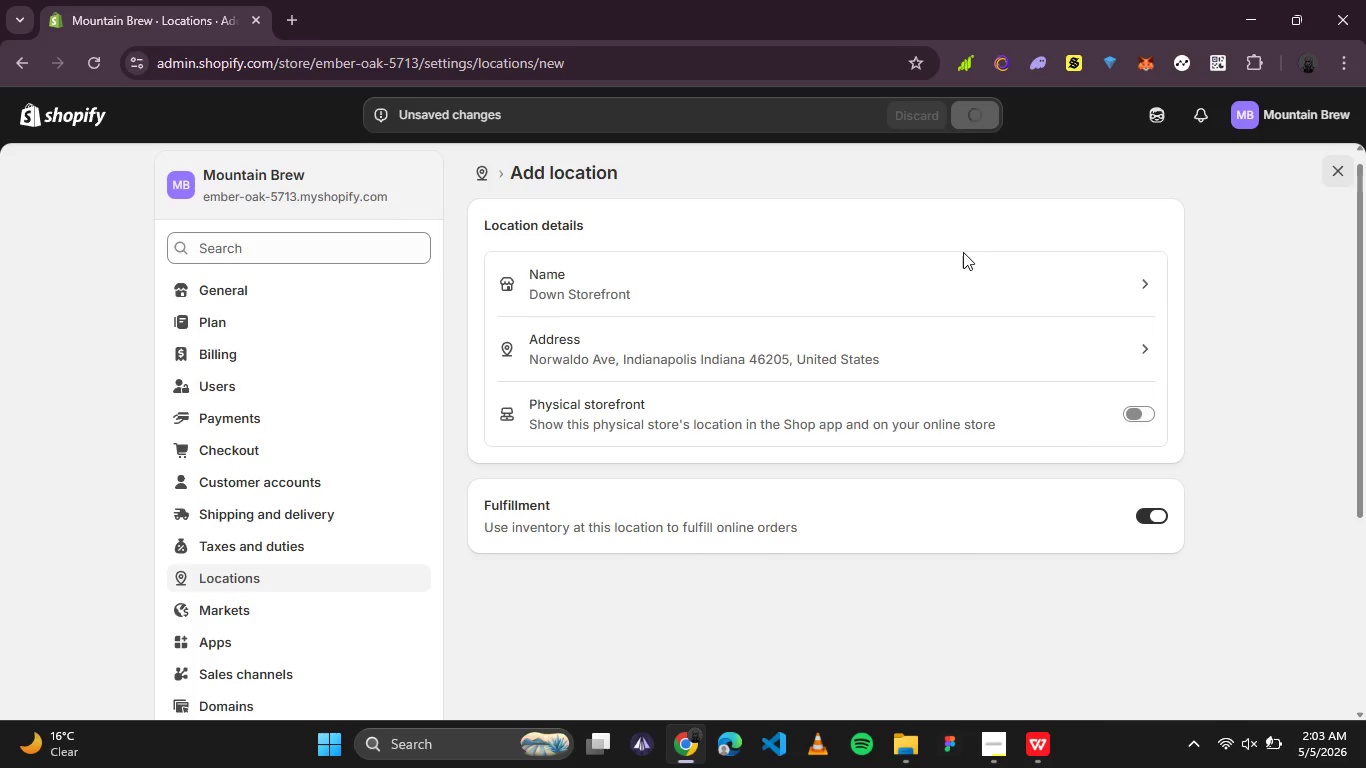 
left_click([1148, 287])
 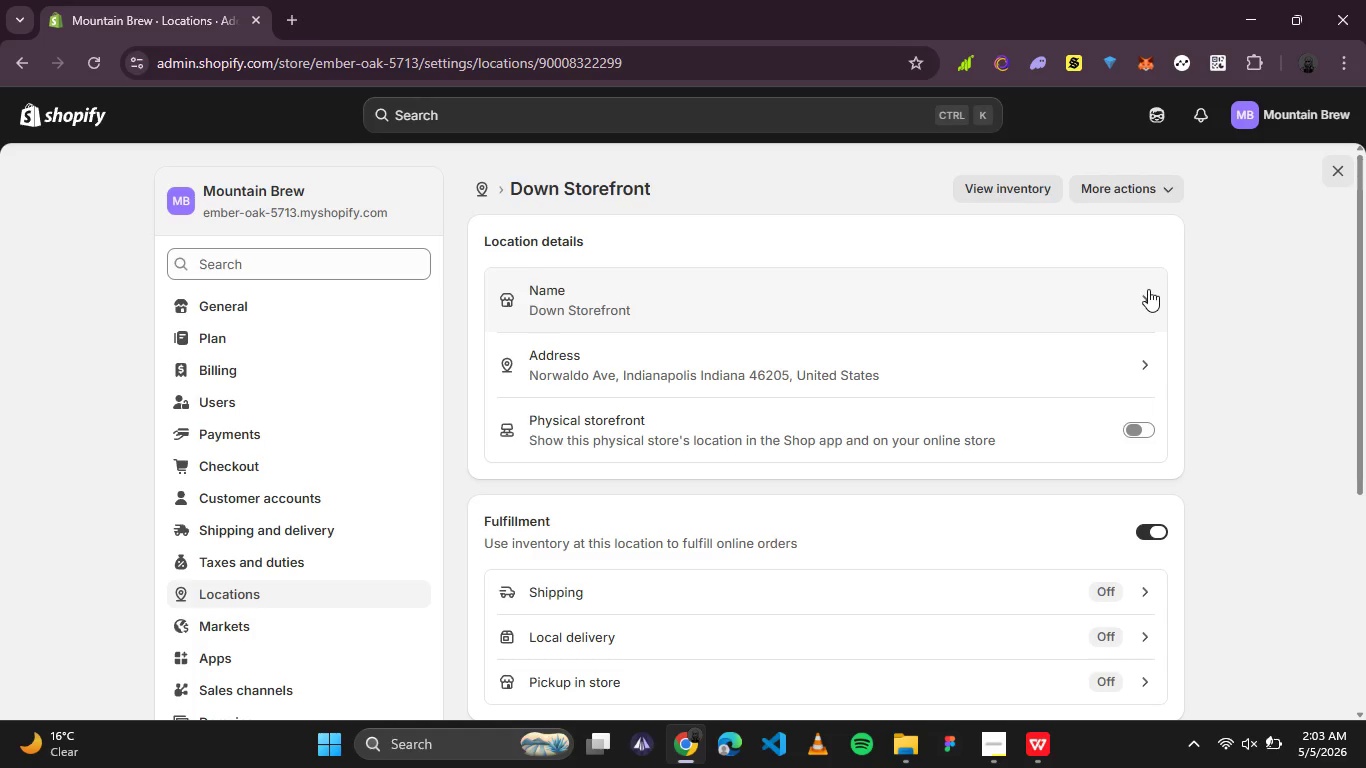 
wait(5.53)
 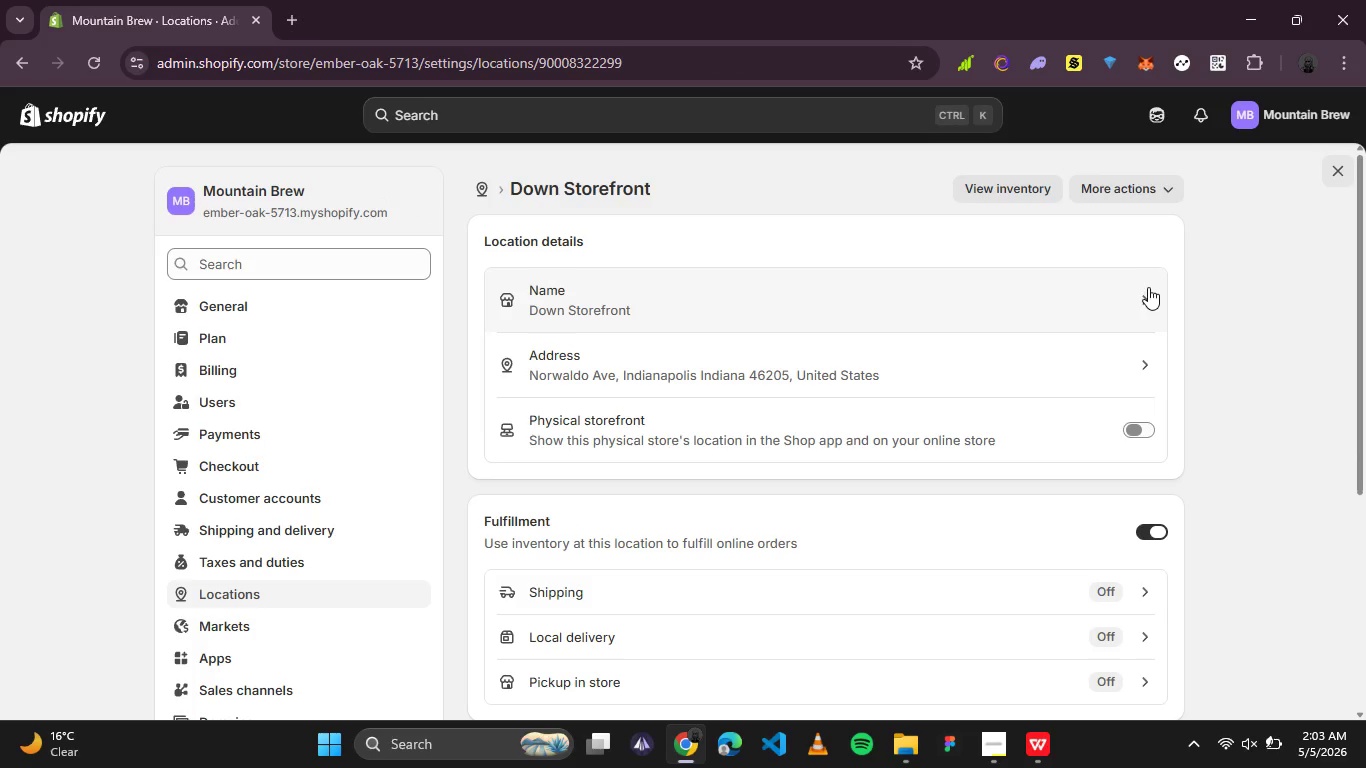 
scroll: coordinate [1275, 349], scroll_direction: down, amount: 1.0
 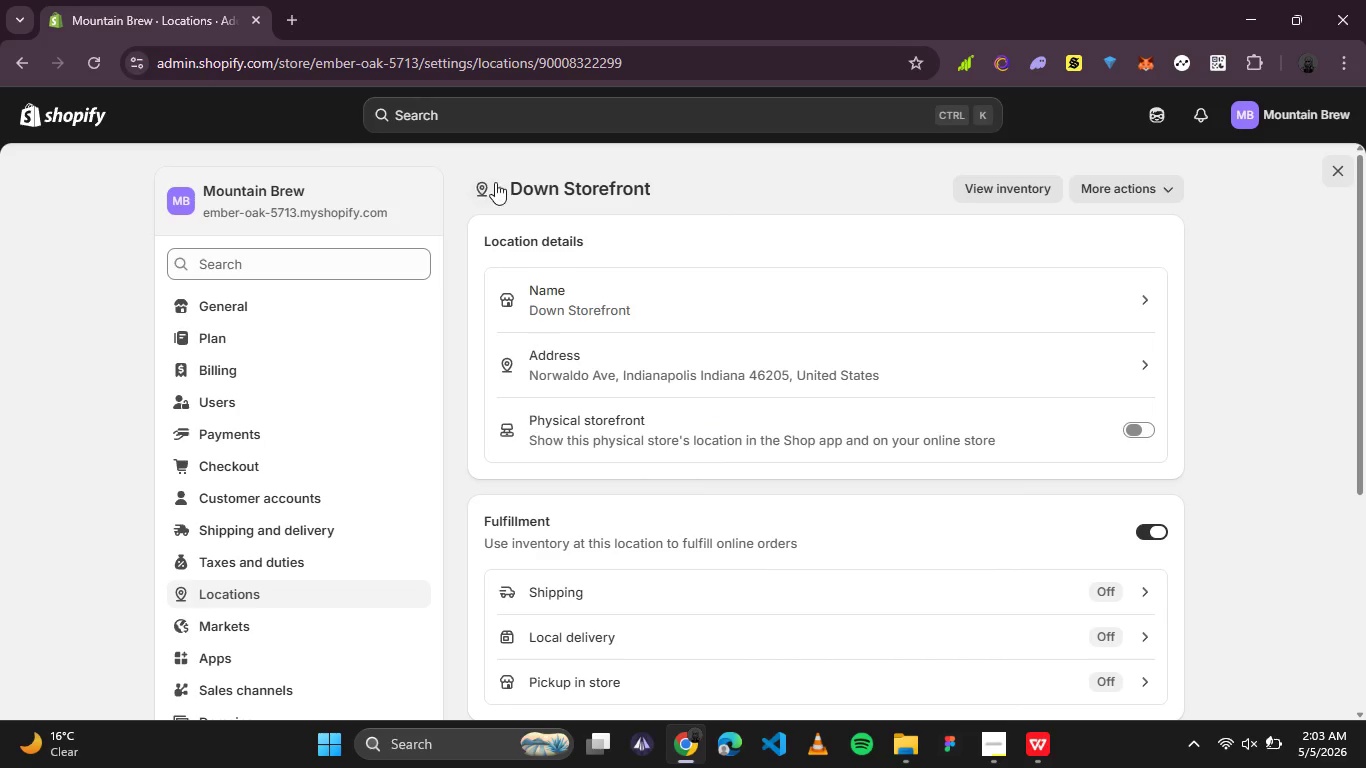 
left_click([491, 182])
 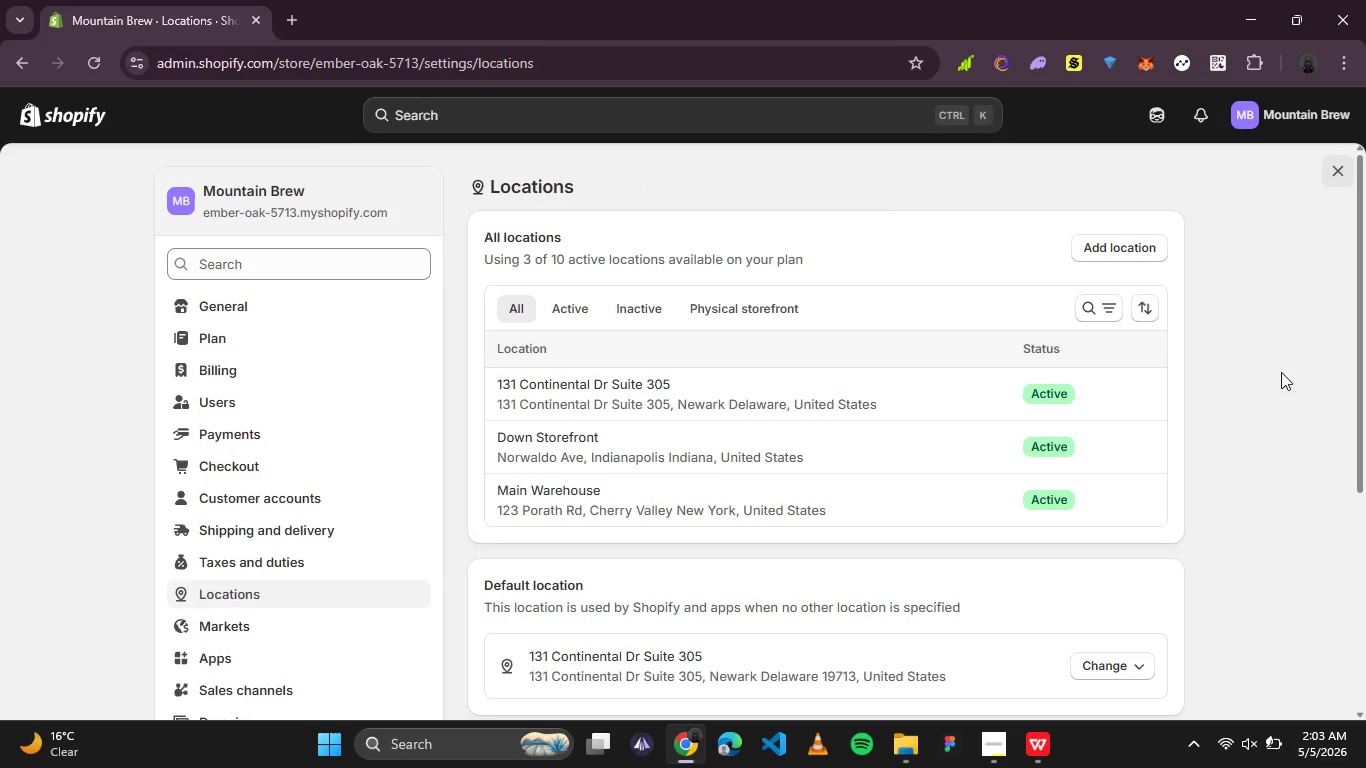 
wait(5.86)
 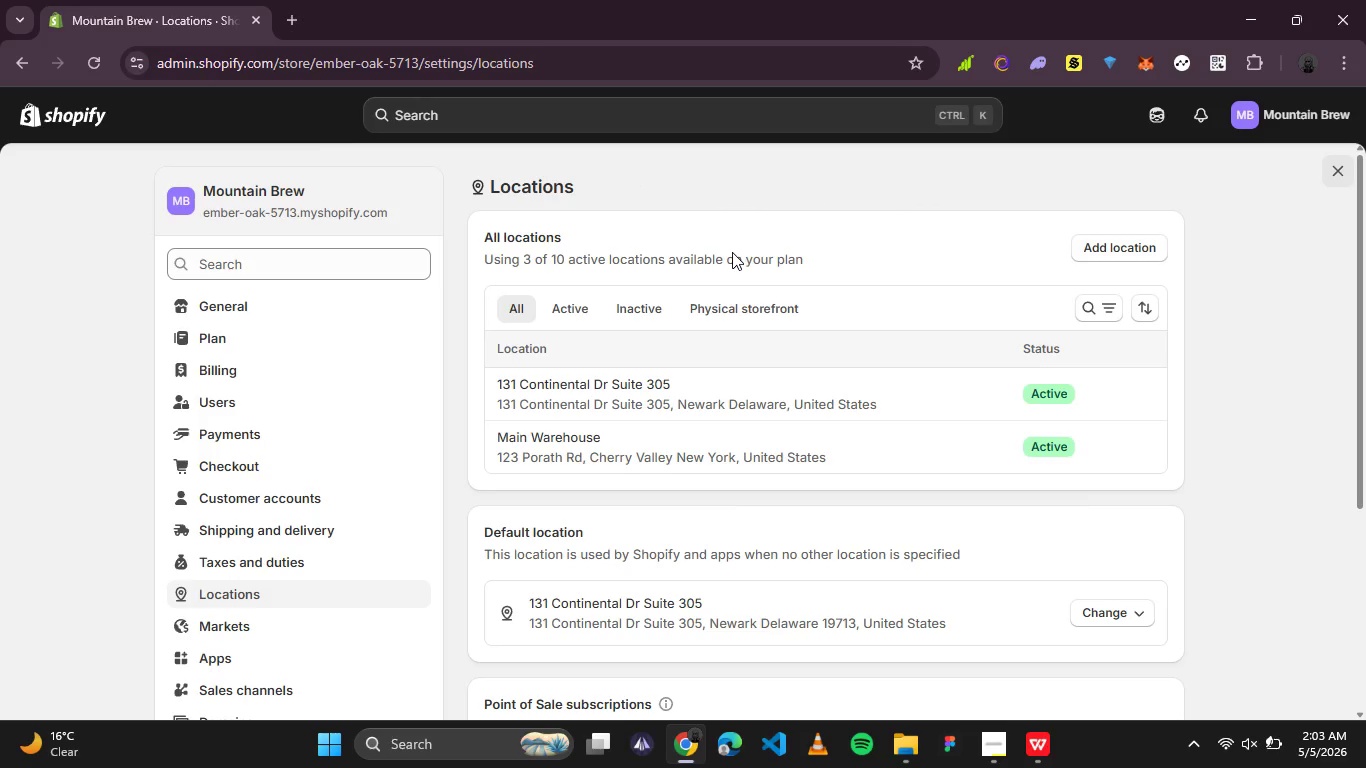 
key(PrintScreen)
 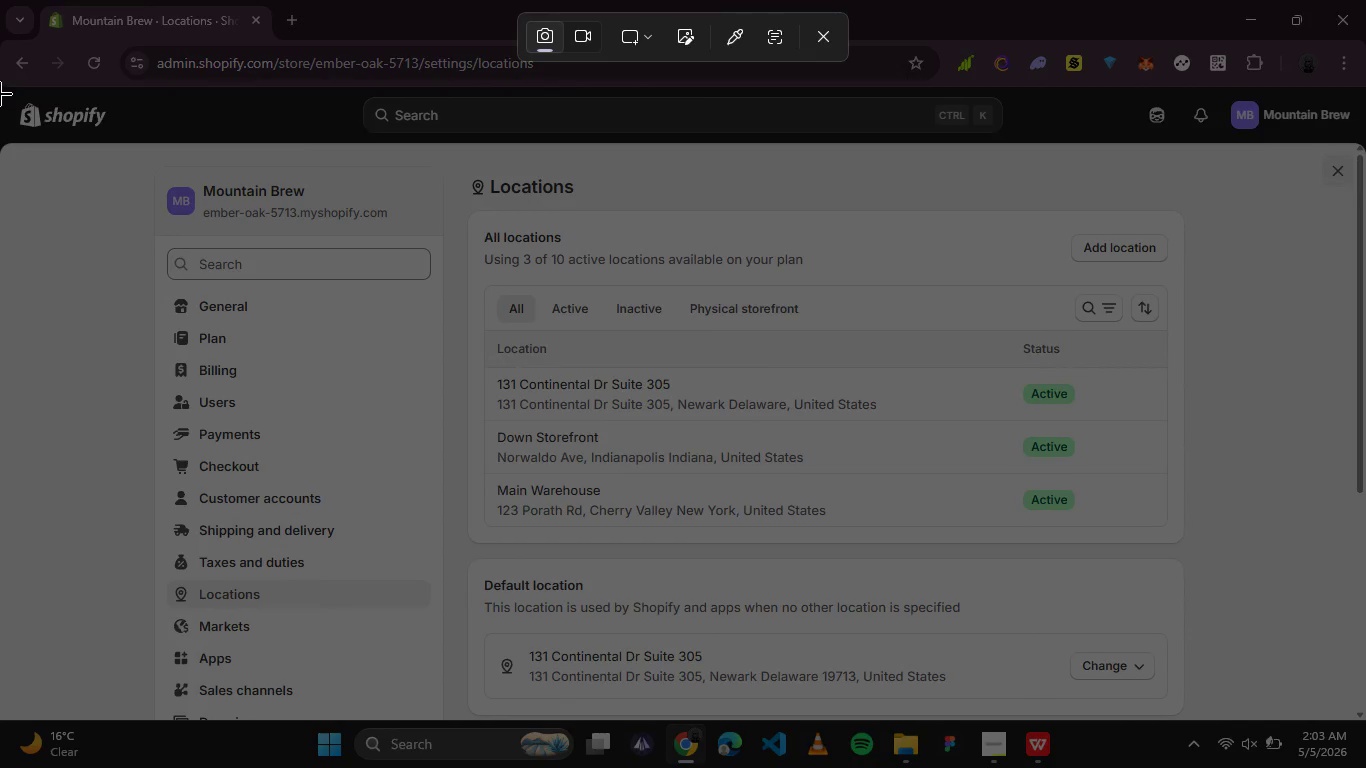 
left_click_drag(start_coordinate=[0, 88], to_coordinate=[1359, 721])
 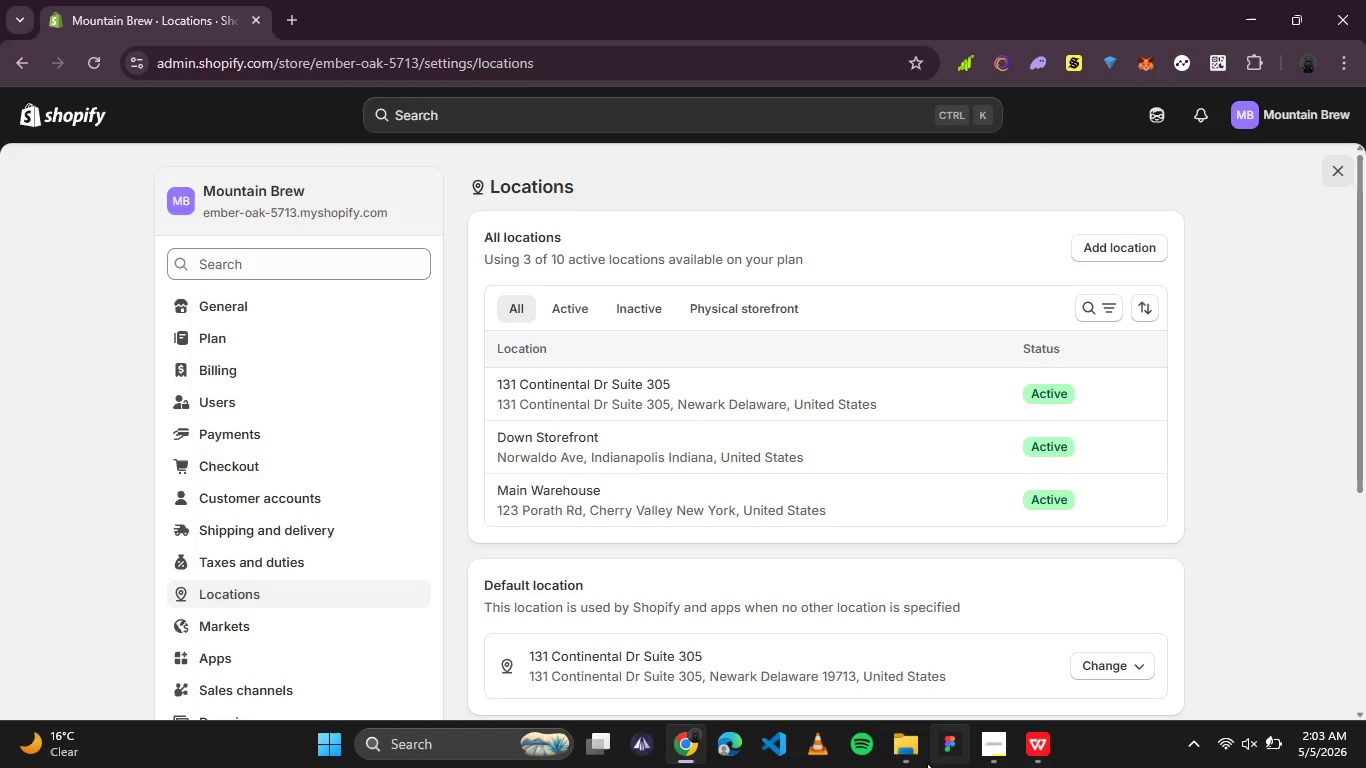 
left_click([918, 763])
 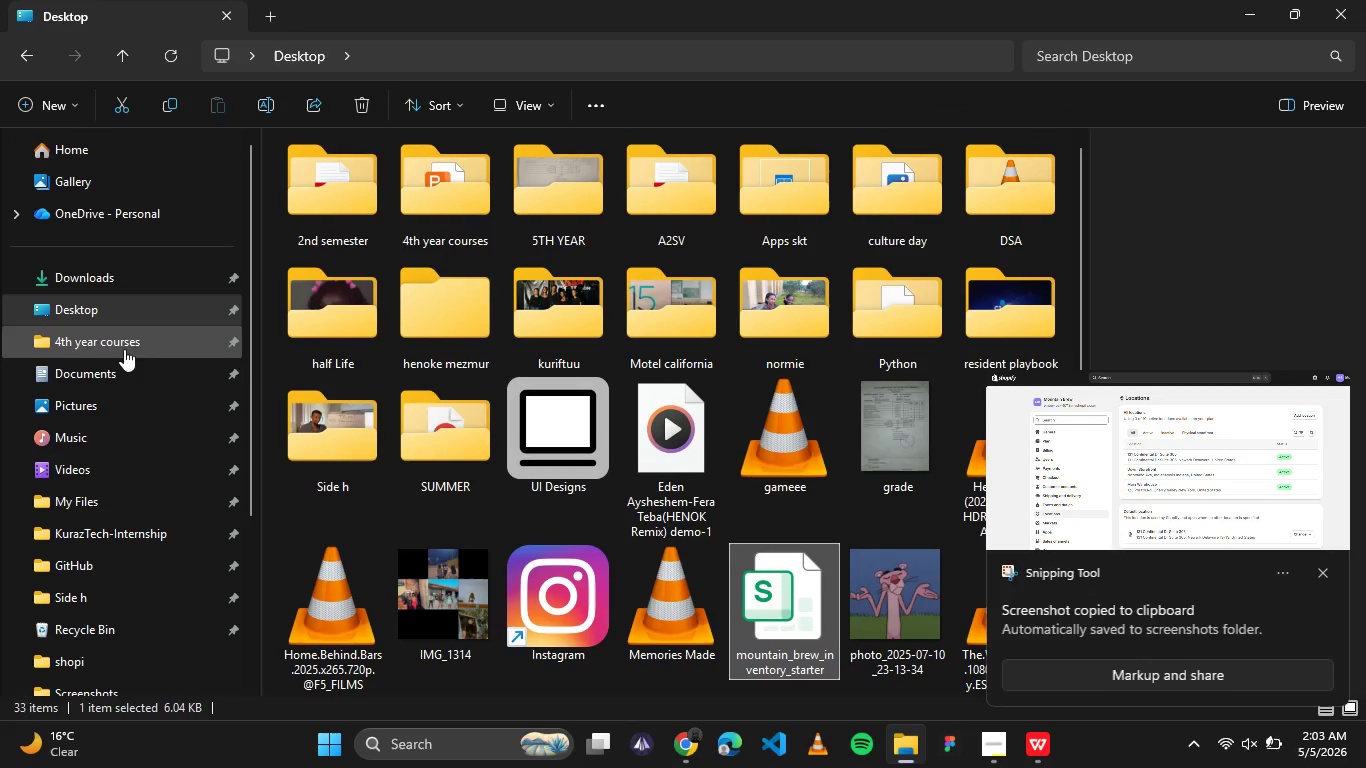 
left_click([108, 402])
 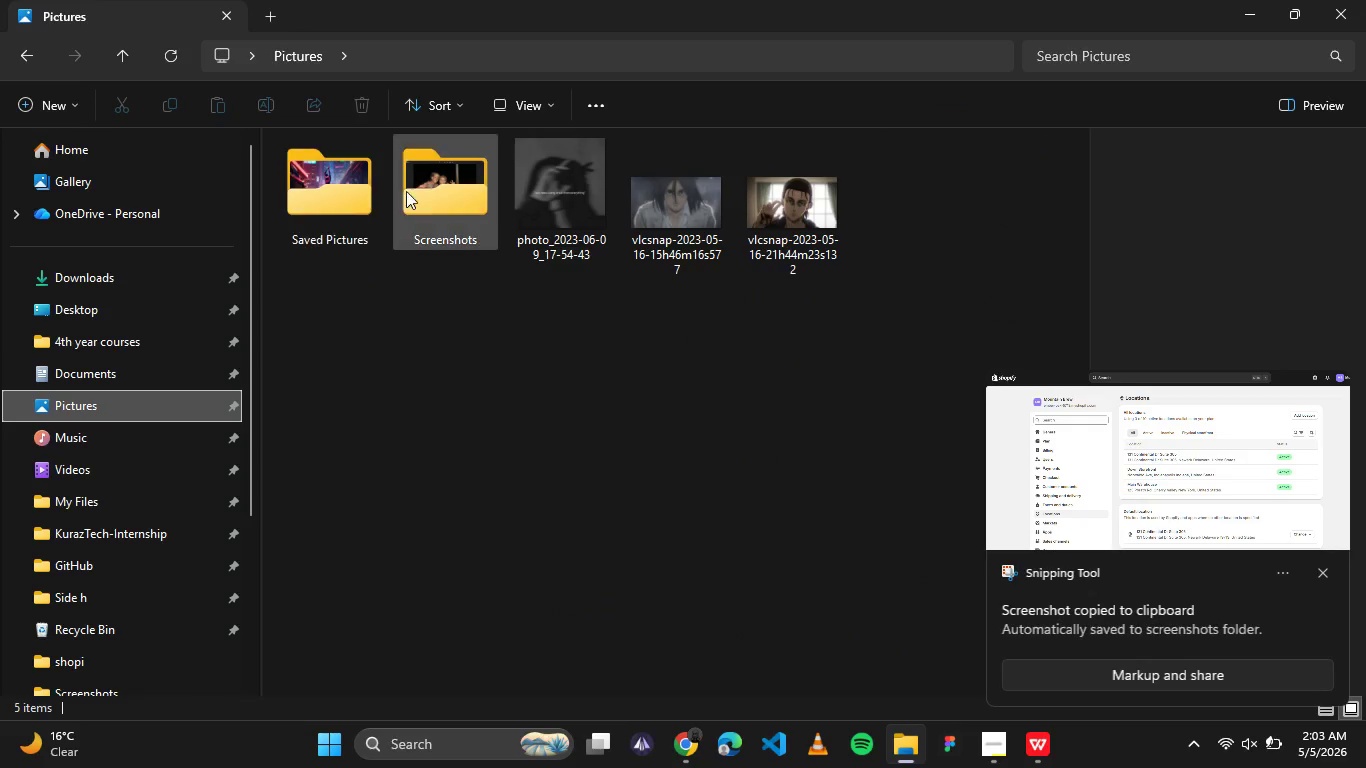 
double_click([427, 186])
 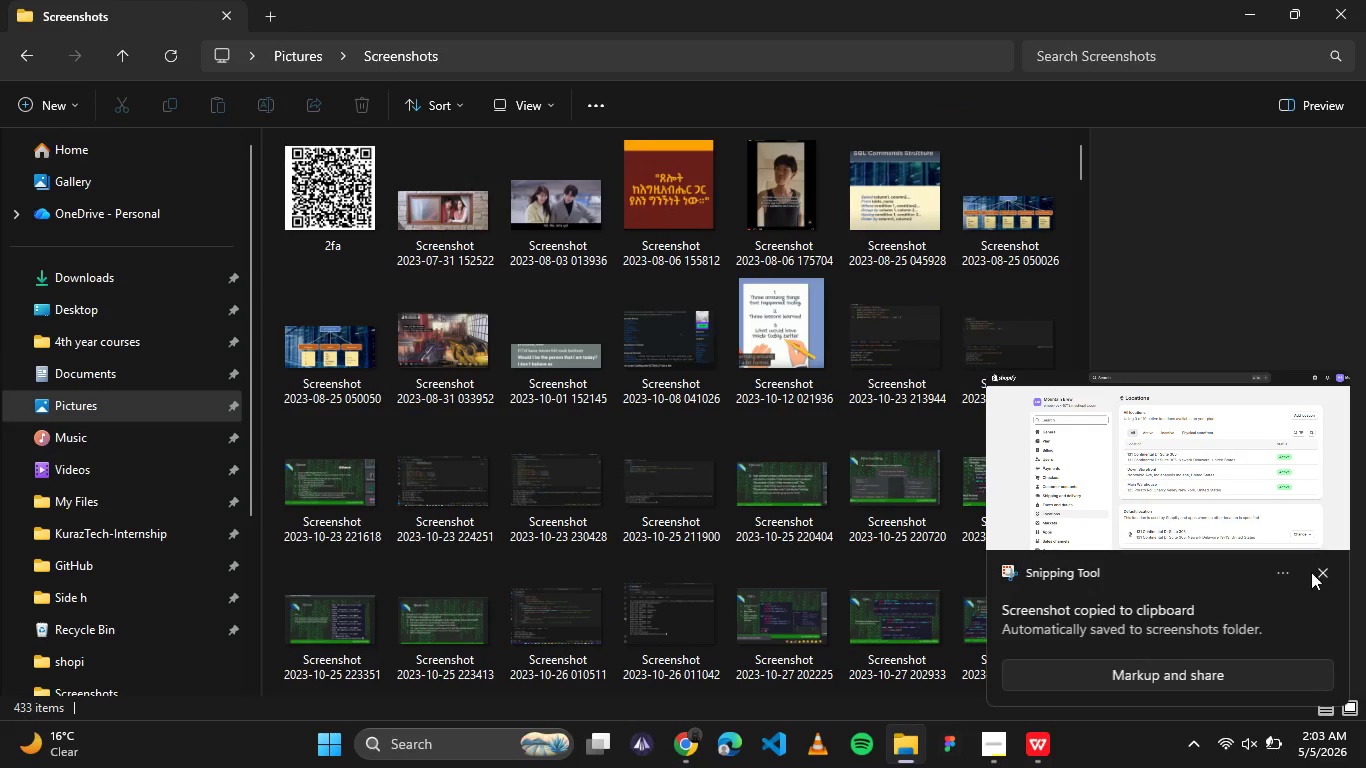 
left_click([1323, 574])
 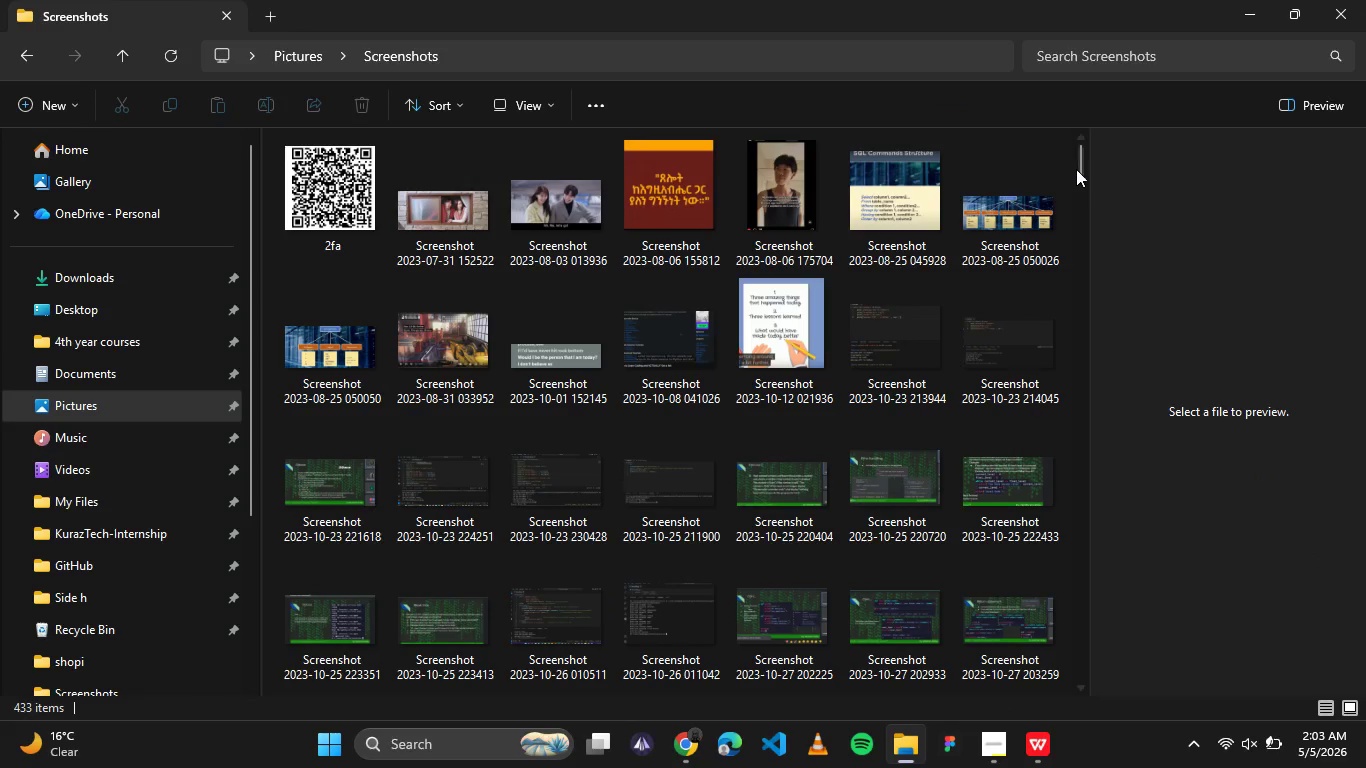 
left_click_drag(start_coordinate=[1077, 167], to_coordinate=[1122, 684])
 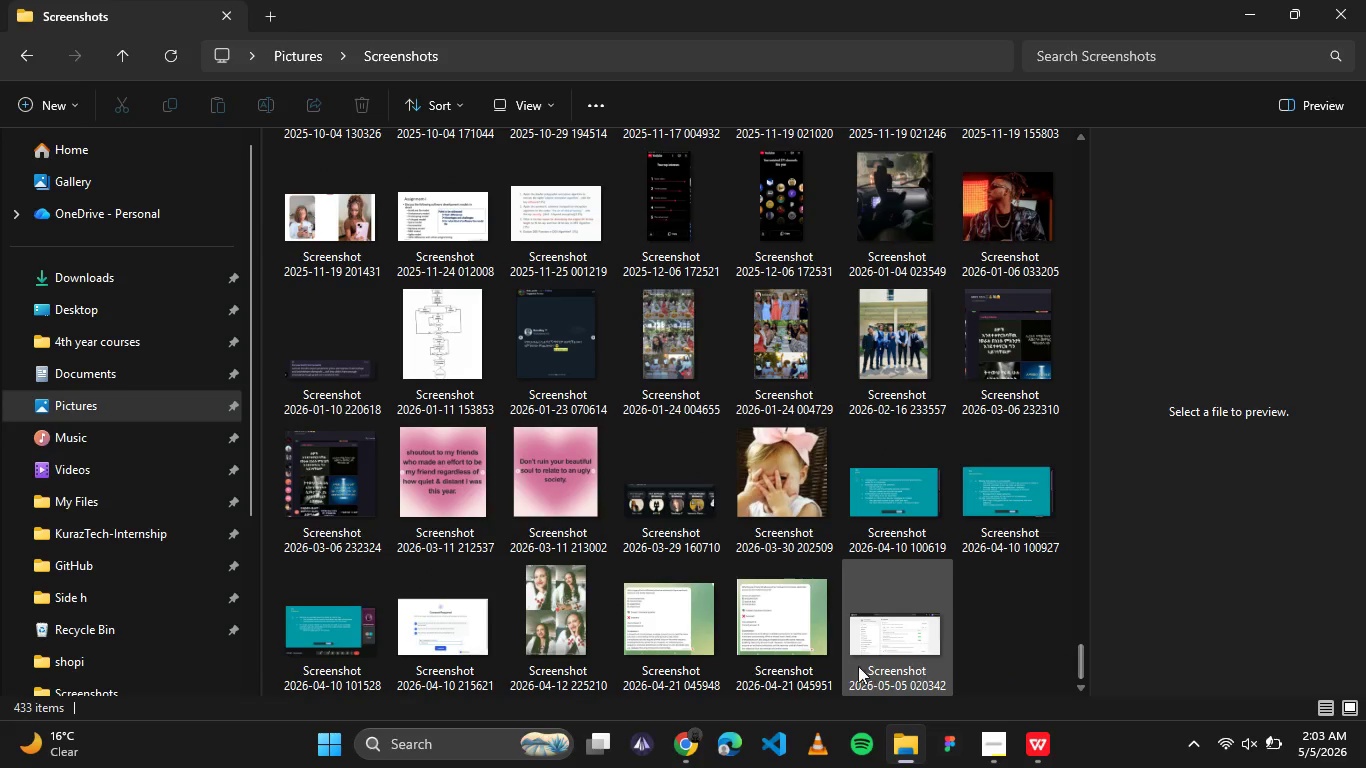 
left_click([857, 665])
 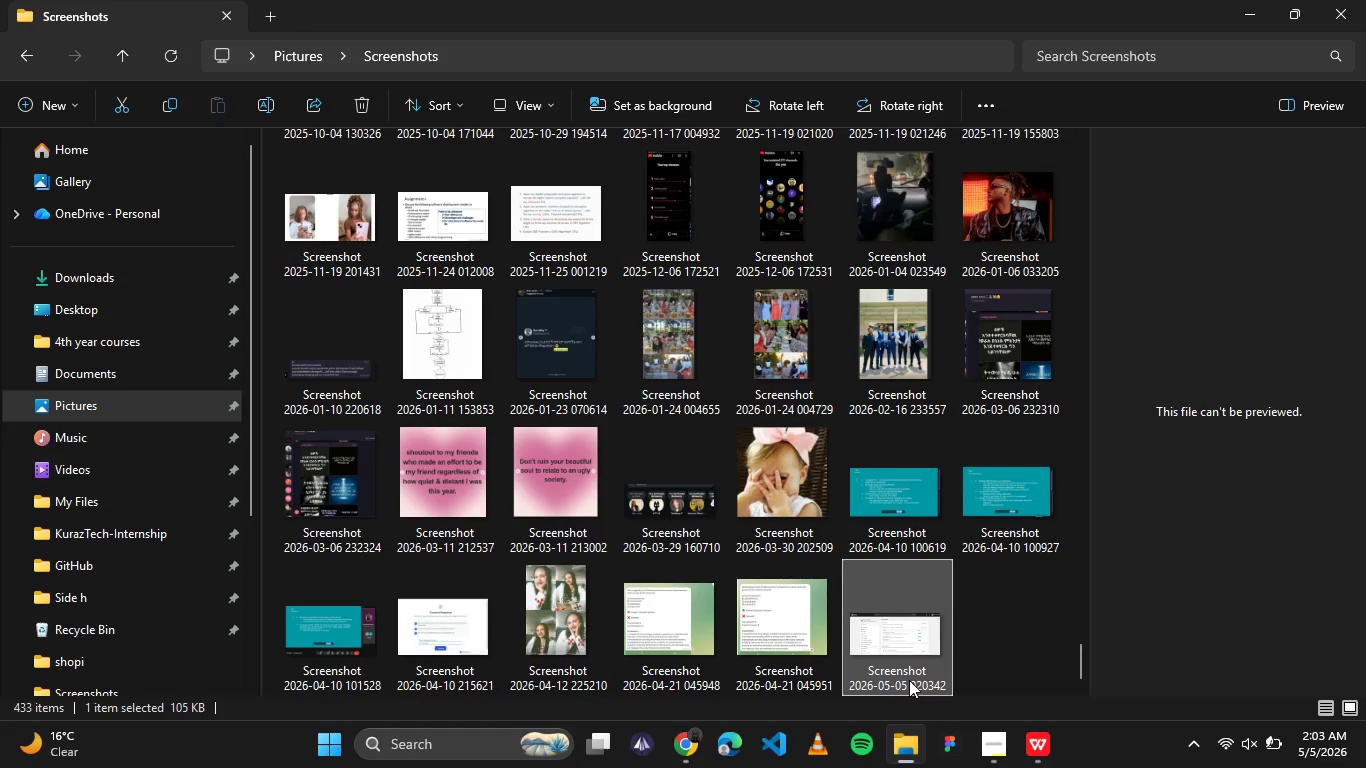 
left_click([909, 680])
 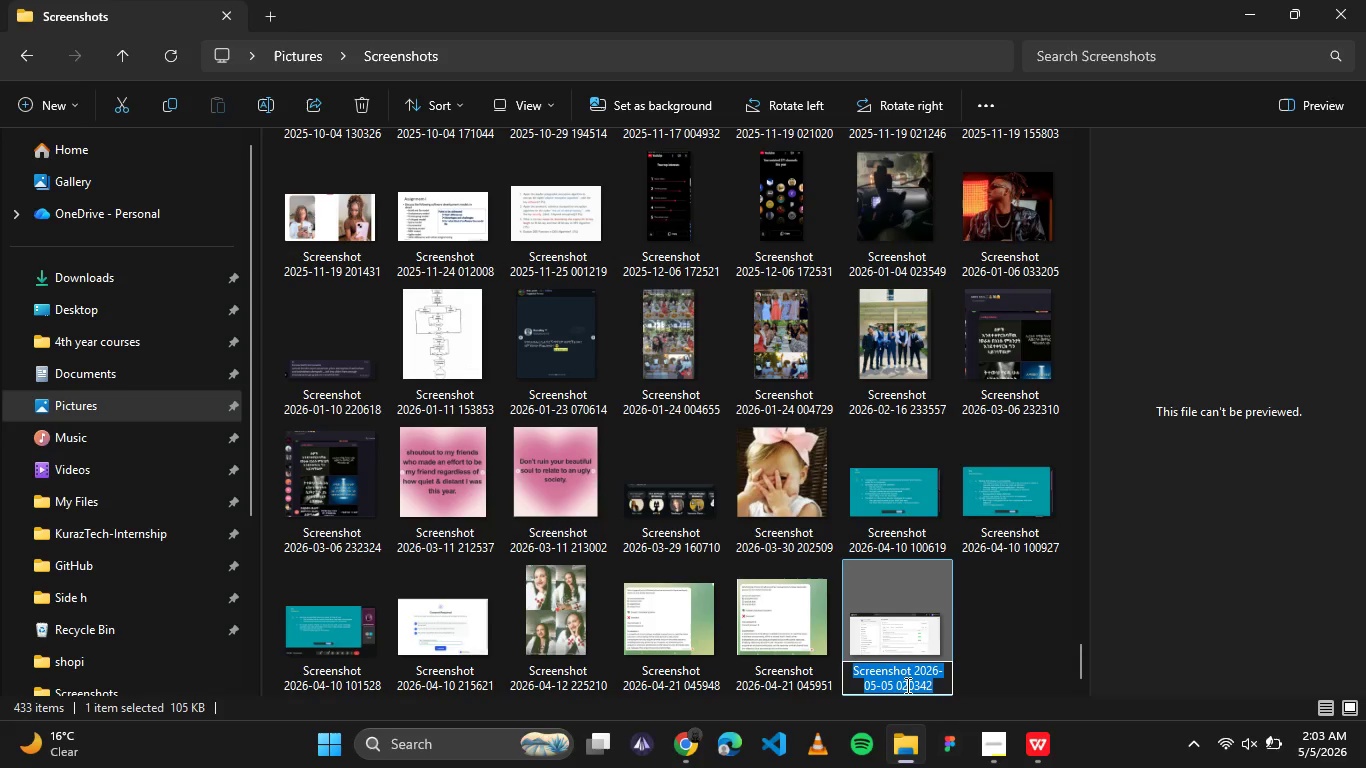 
type(locations_page)
 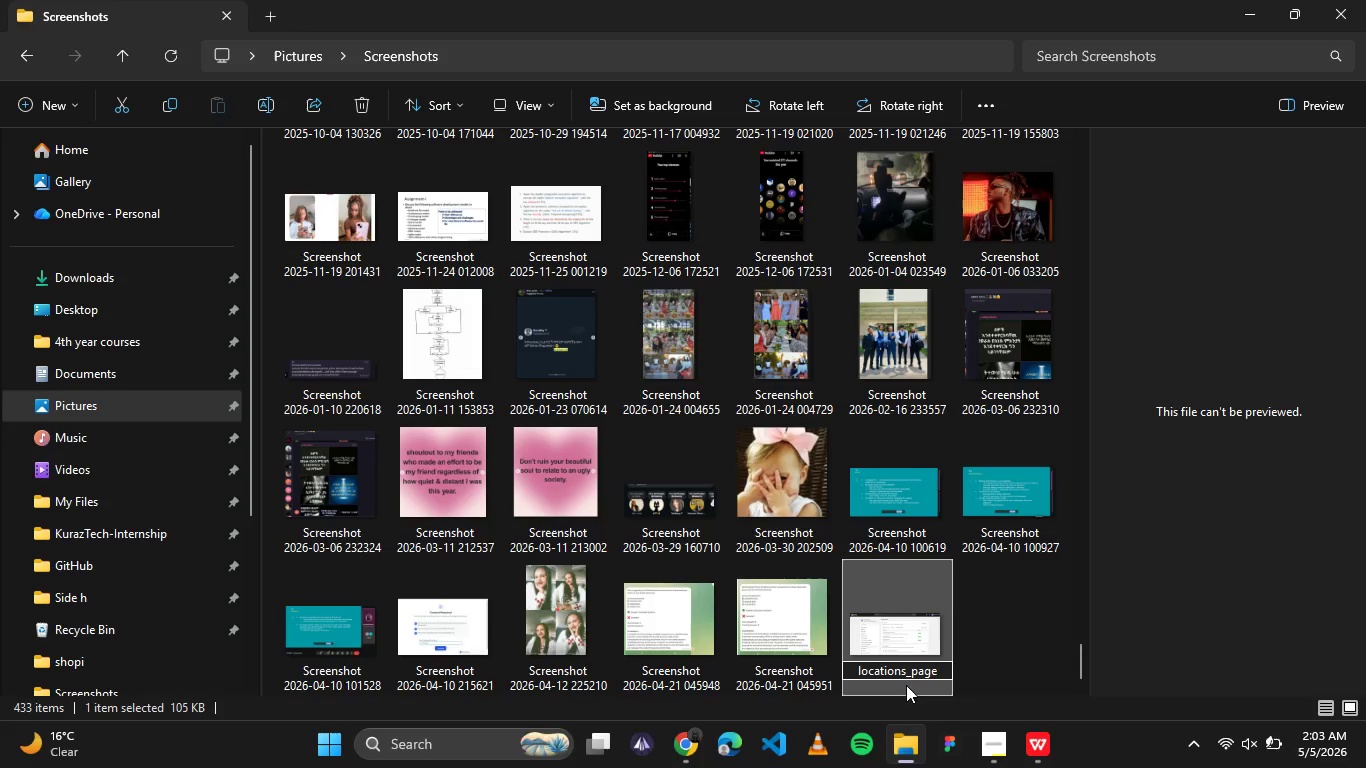 
left_click([989, 654])
 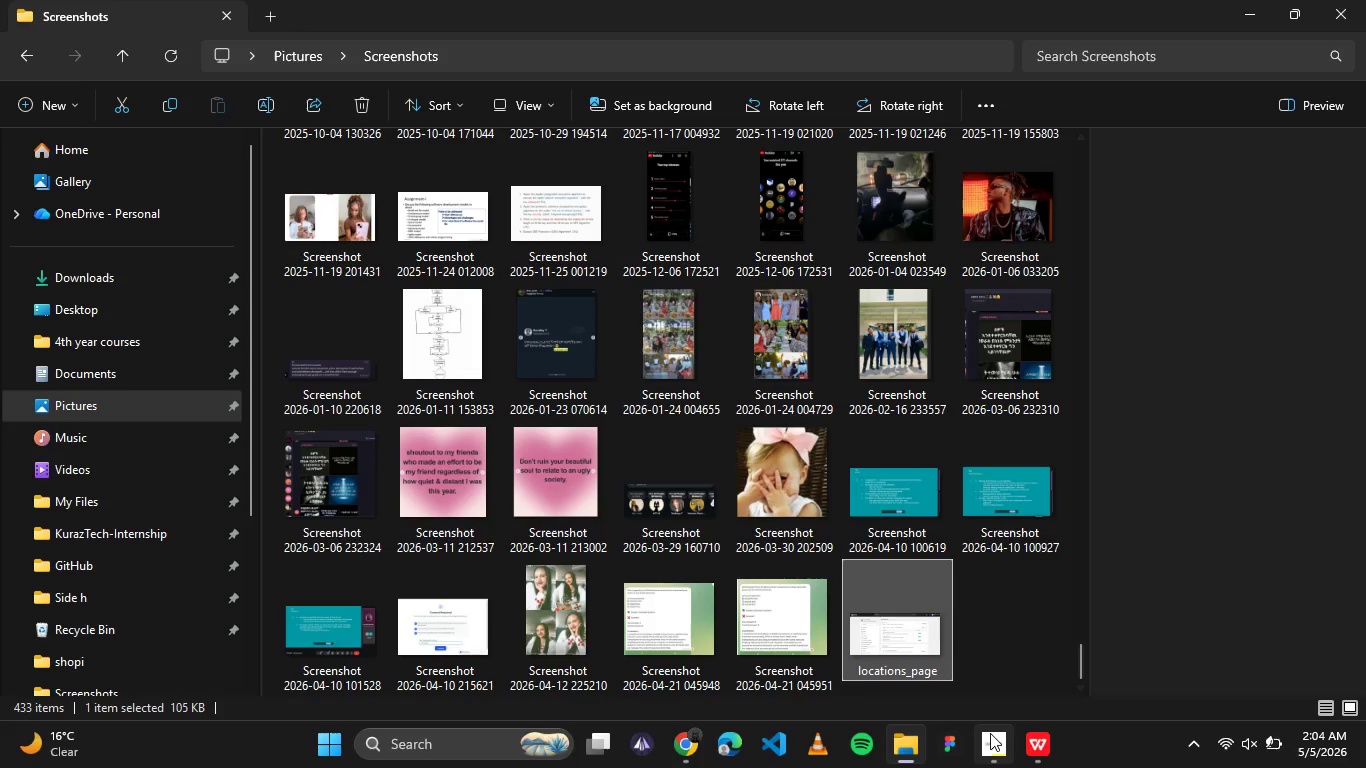 
left_click([990, 733])